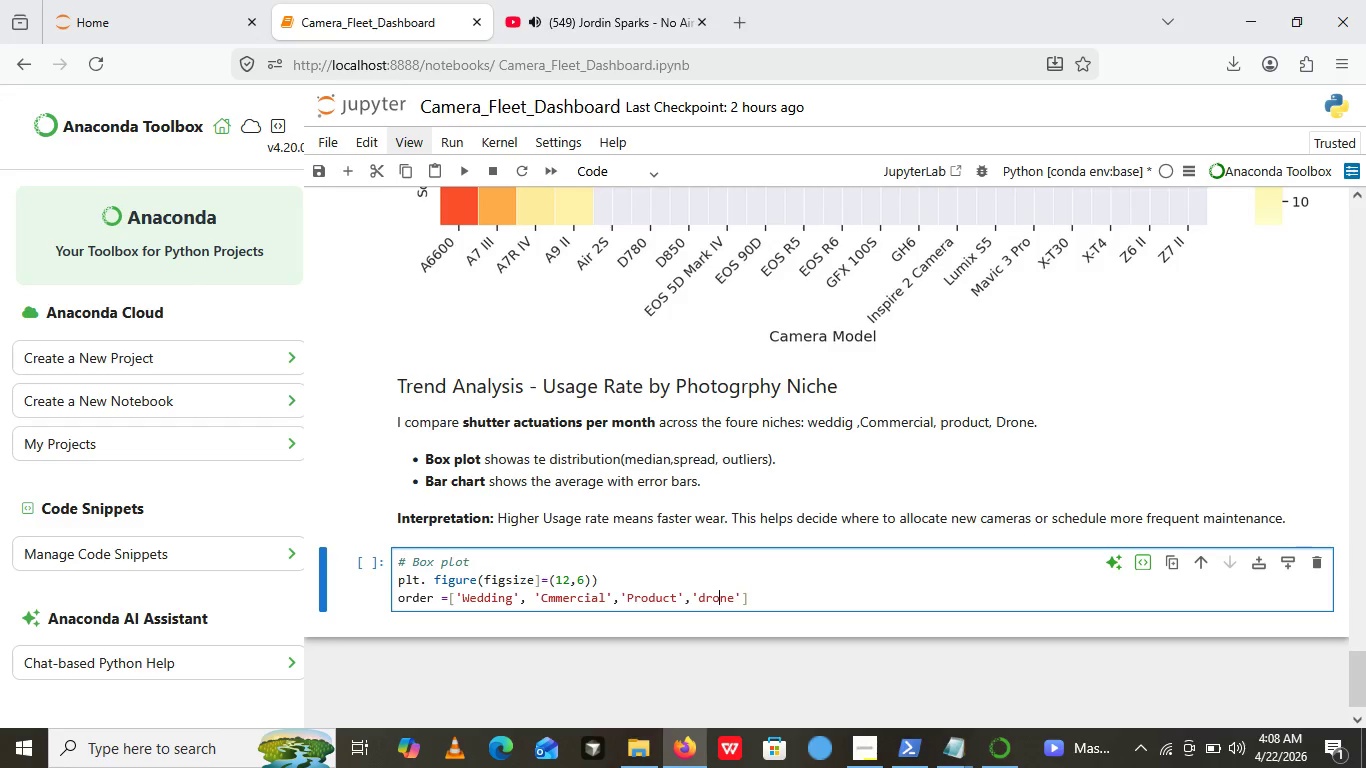 
key(ArrowLeft)
 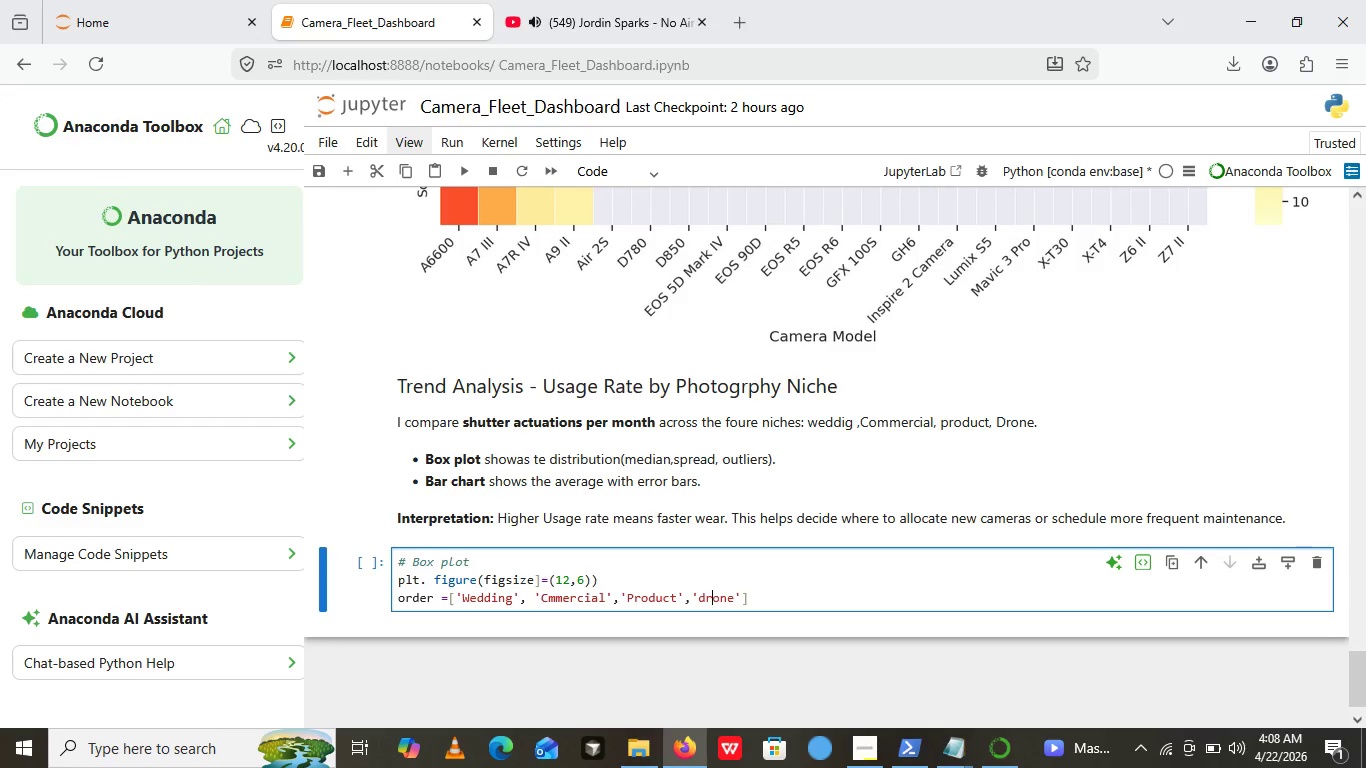 
key(ArrowLeft)
 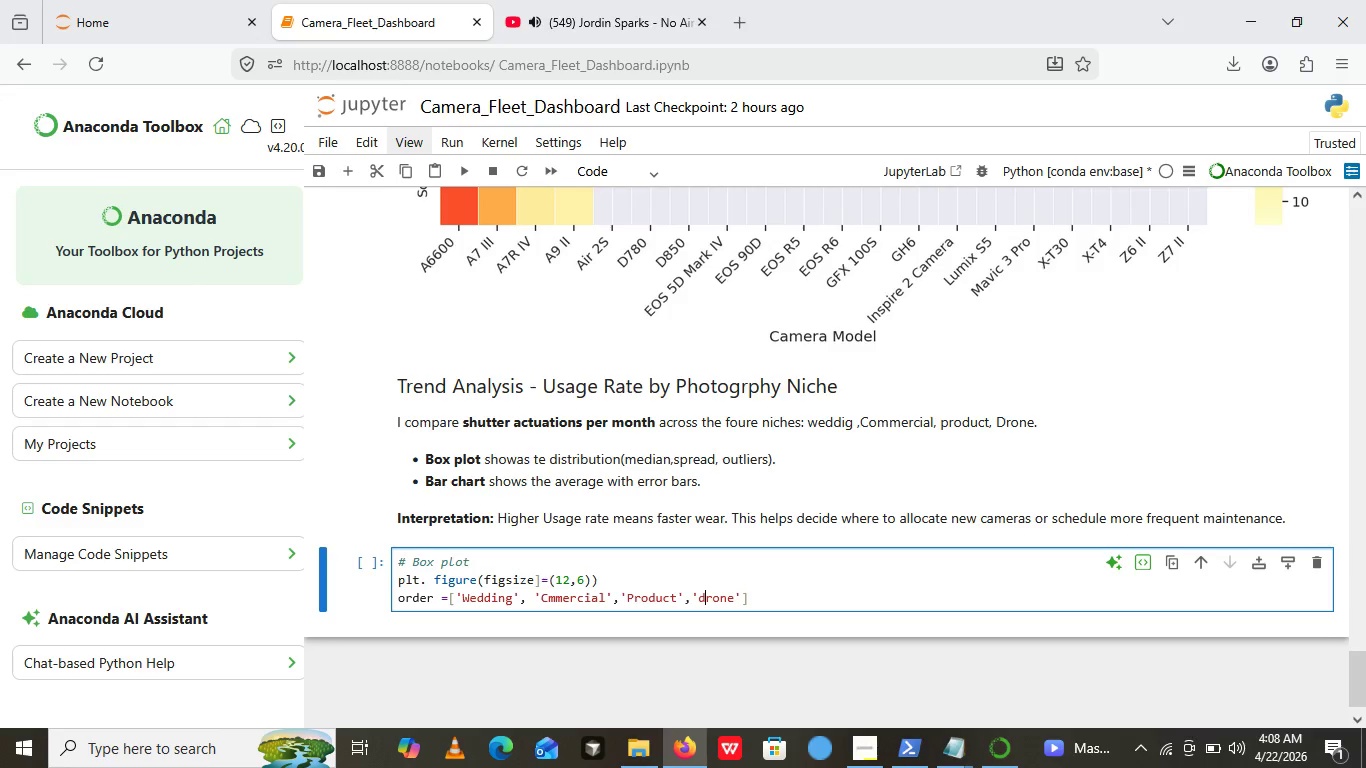 
key(ArrowLeft)
 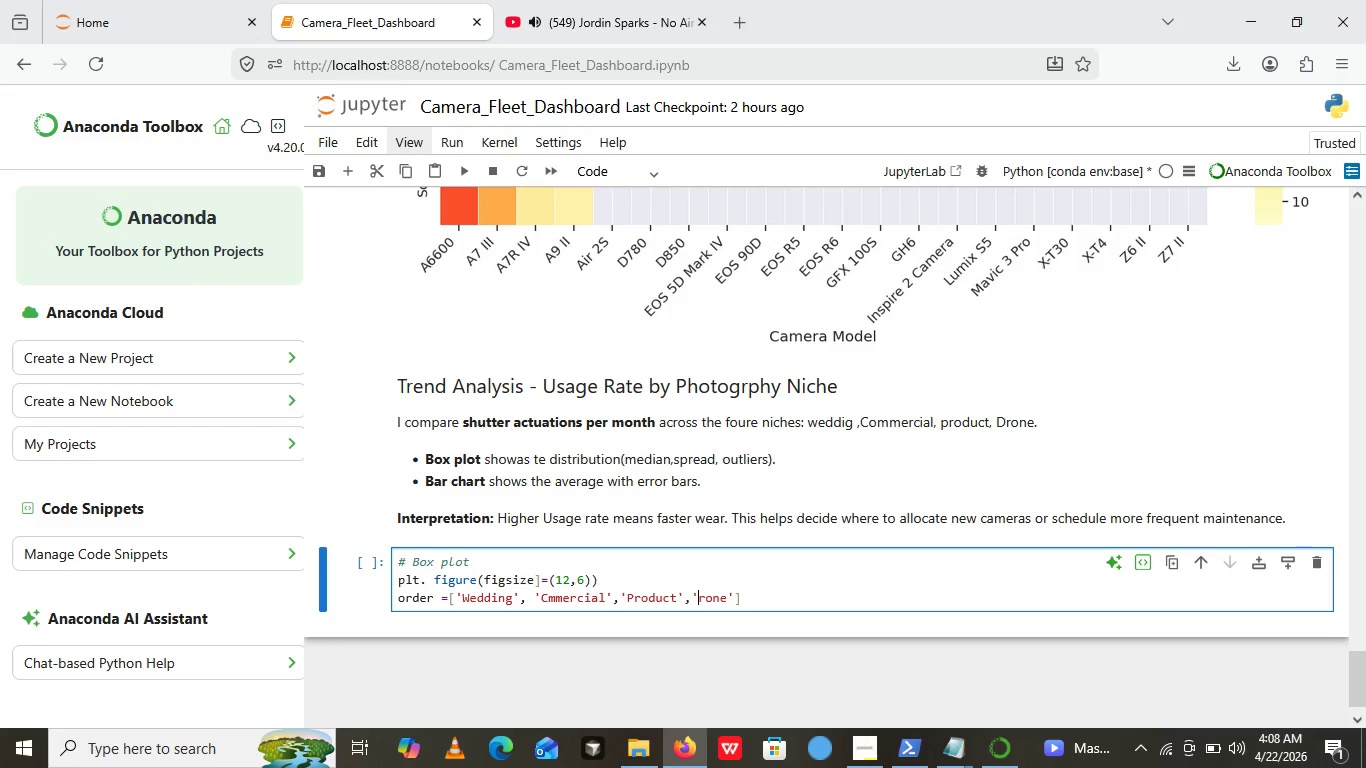 
key(Backspace)
 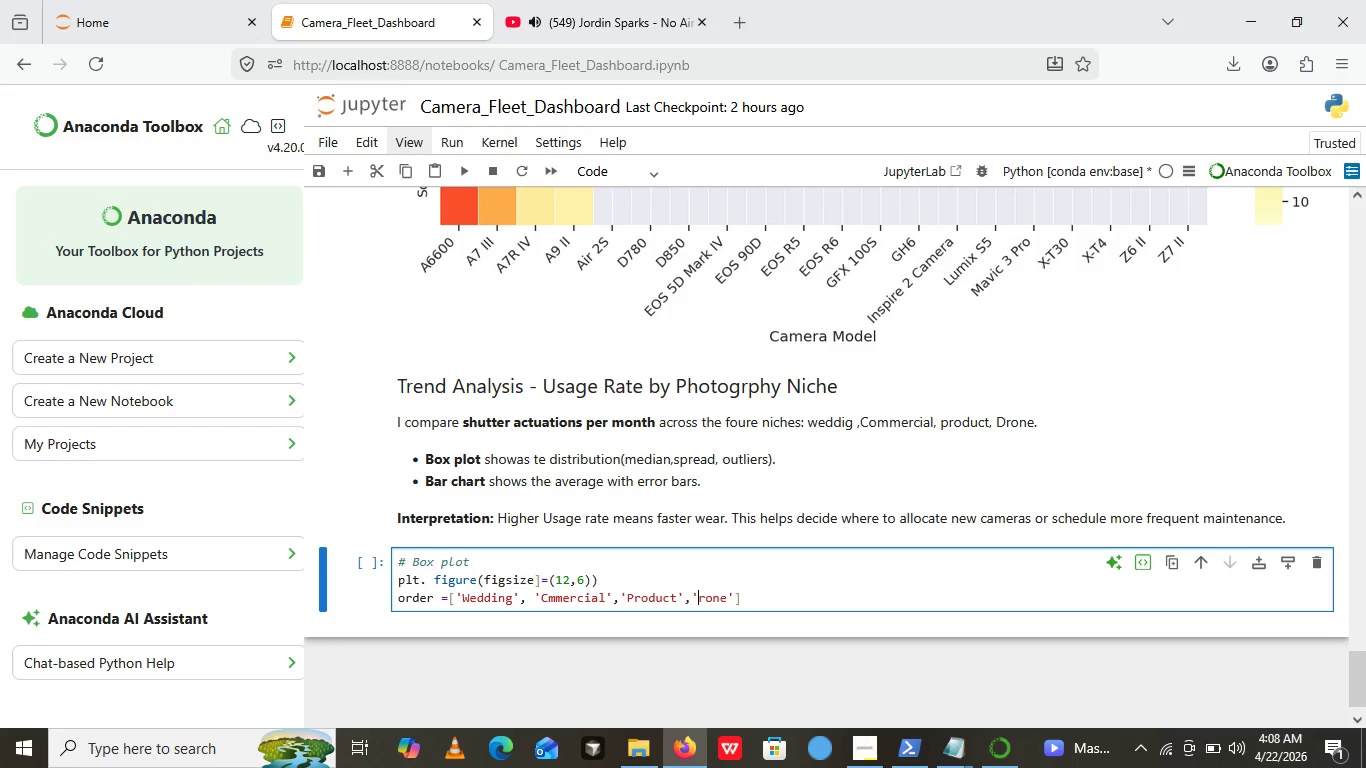 
key(Shift+ShiftLeft)
 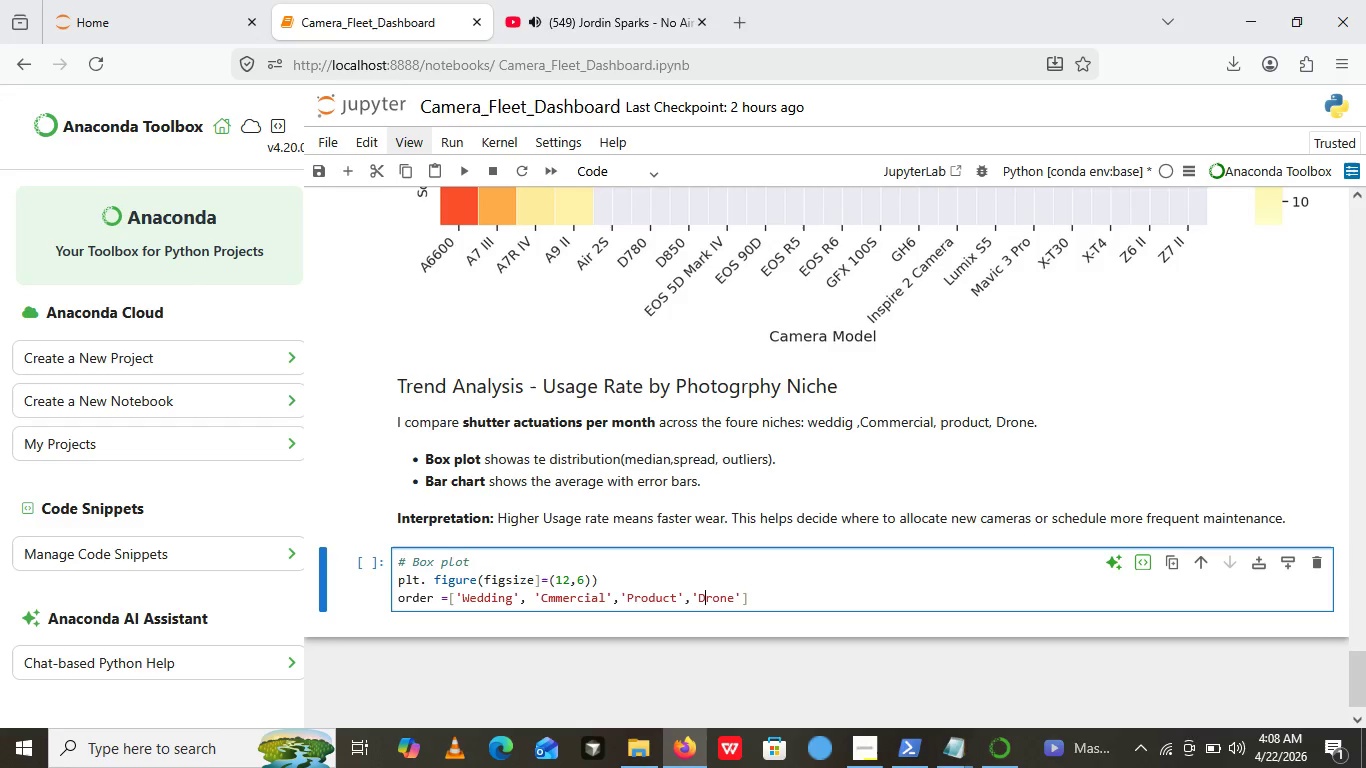 
key(Shift+D)
 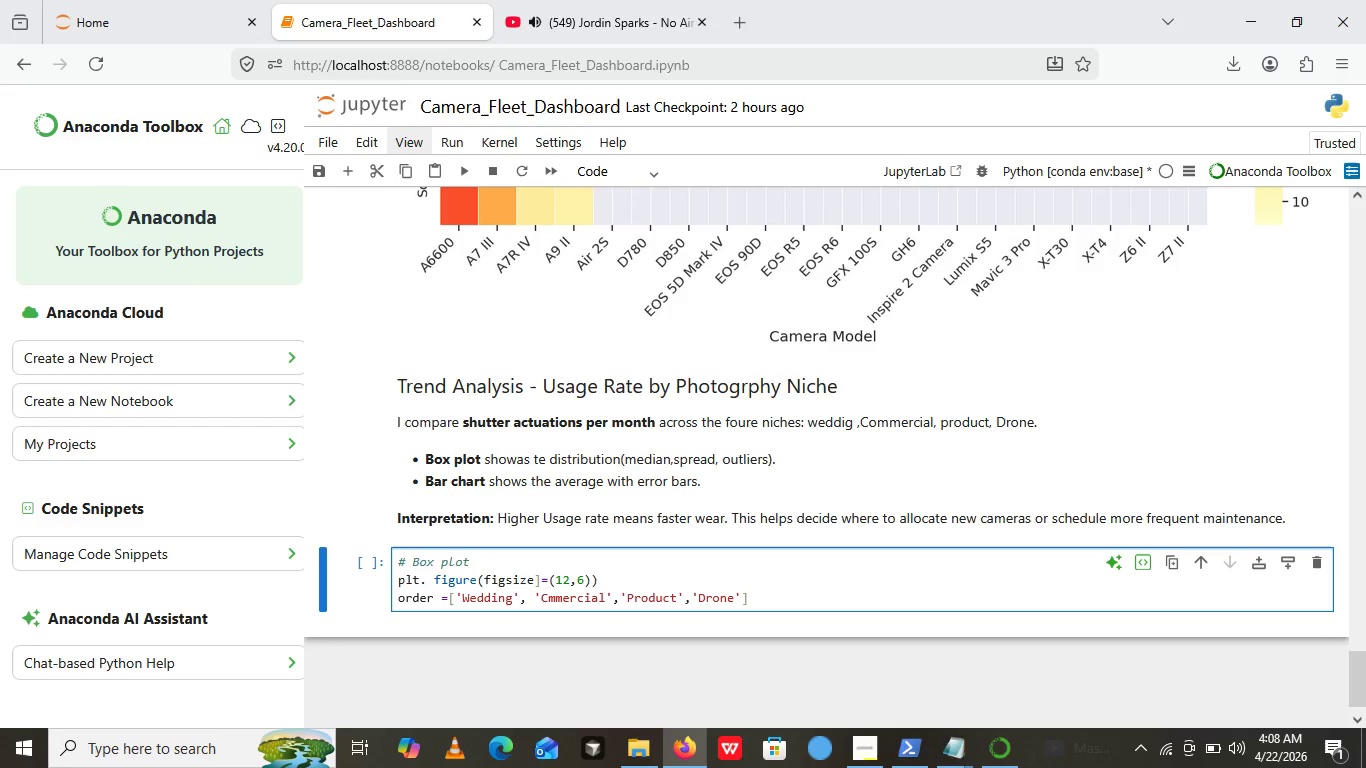 
key(ArrowRight)
 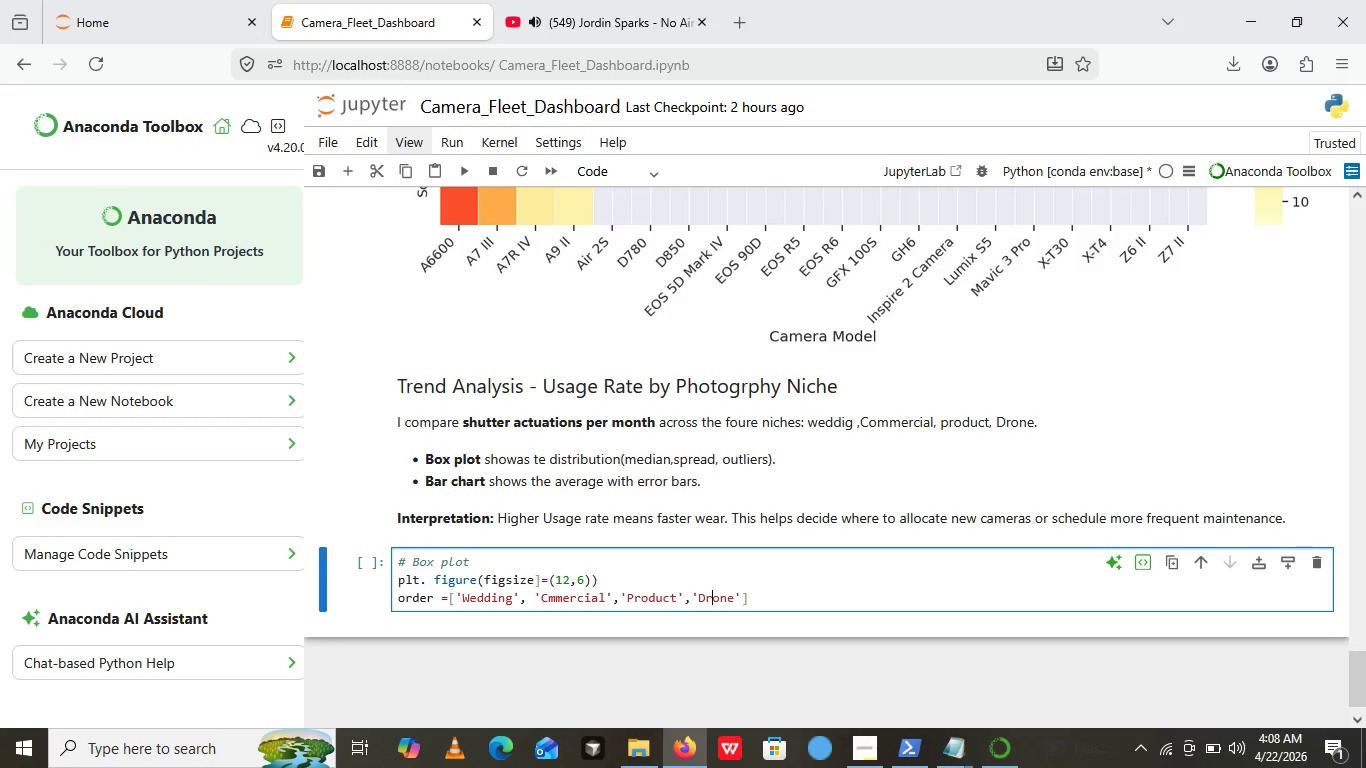 
key(ArrowRight)
 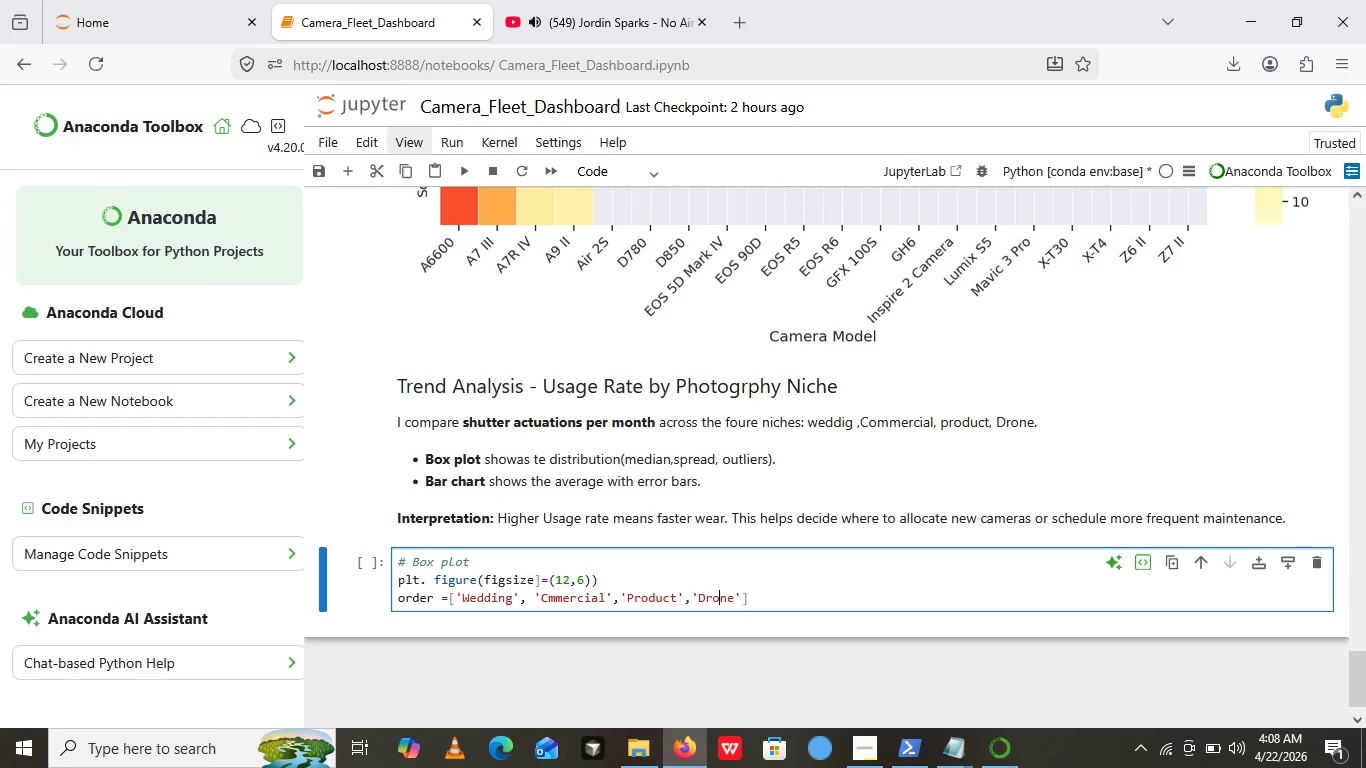 
key(ArrowRight)
 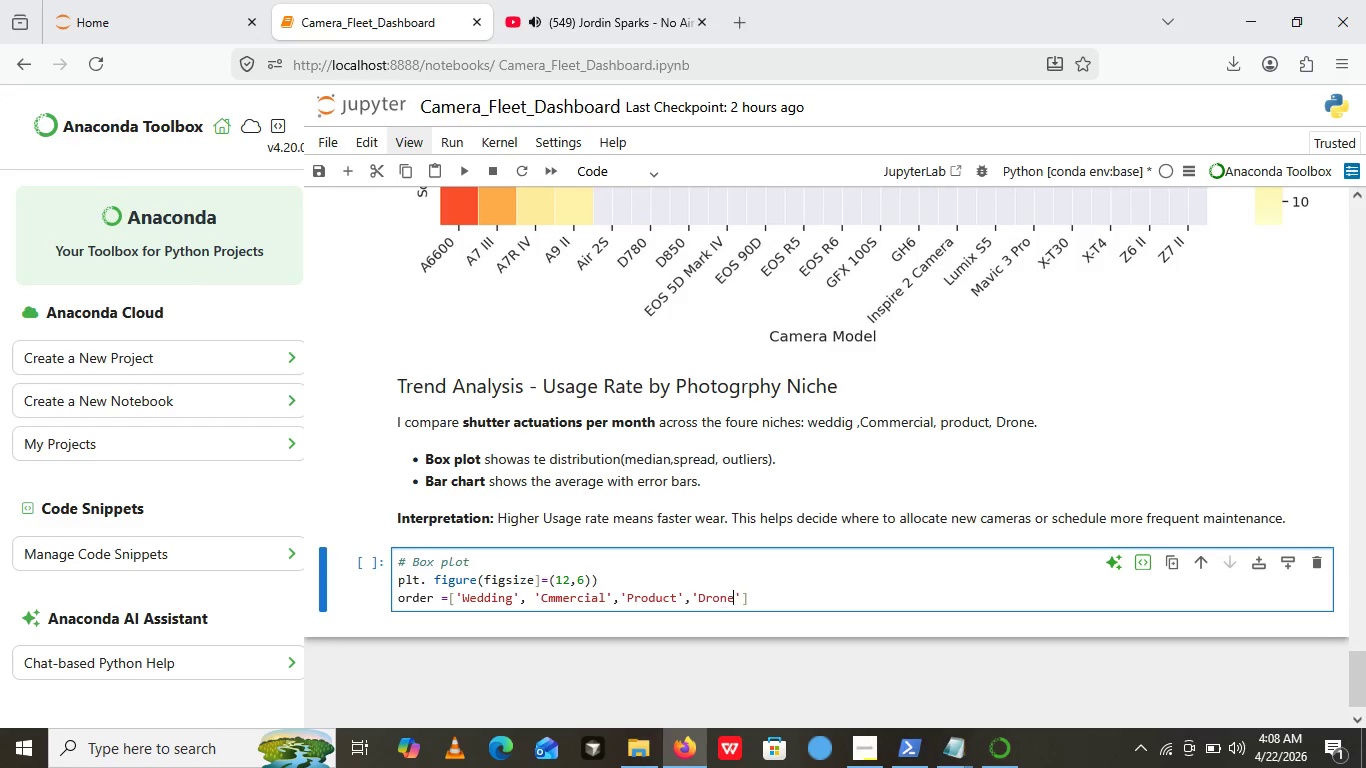 
key(ArrowRight)
 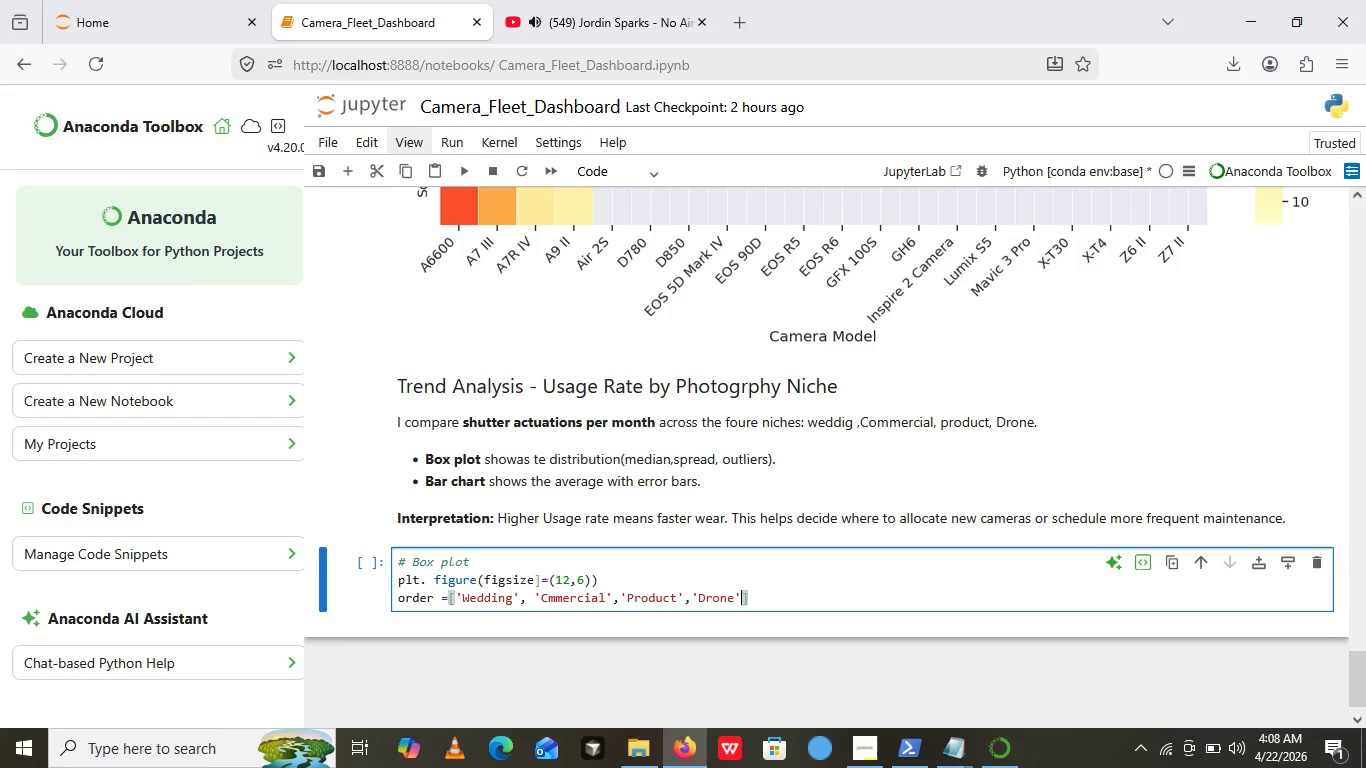 
key(ArrowRight)
 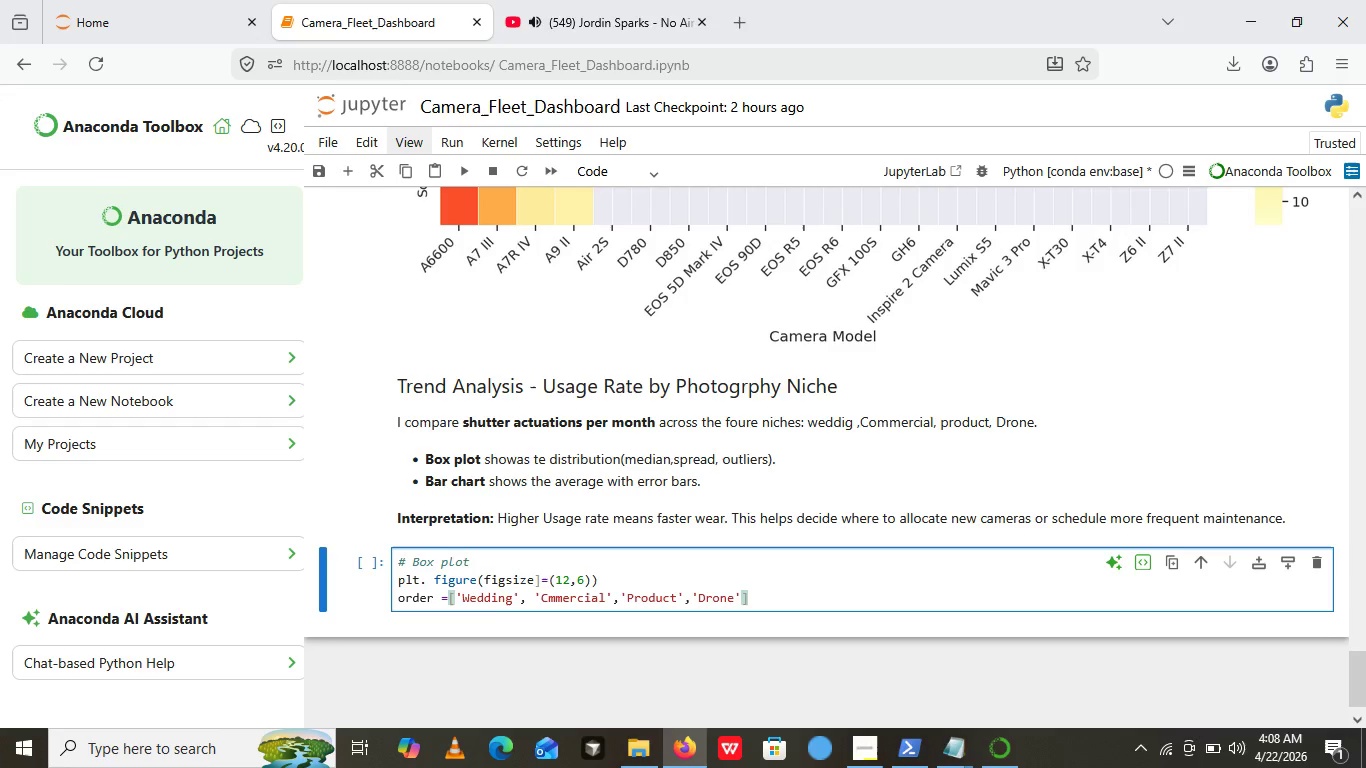 
key(ArrowRight)
 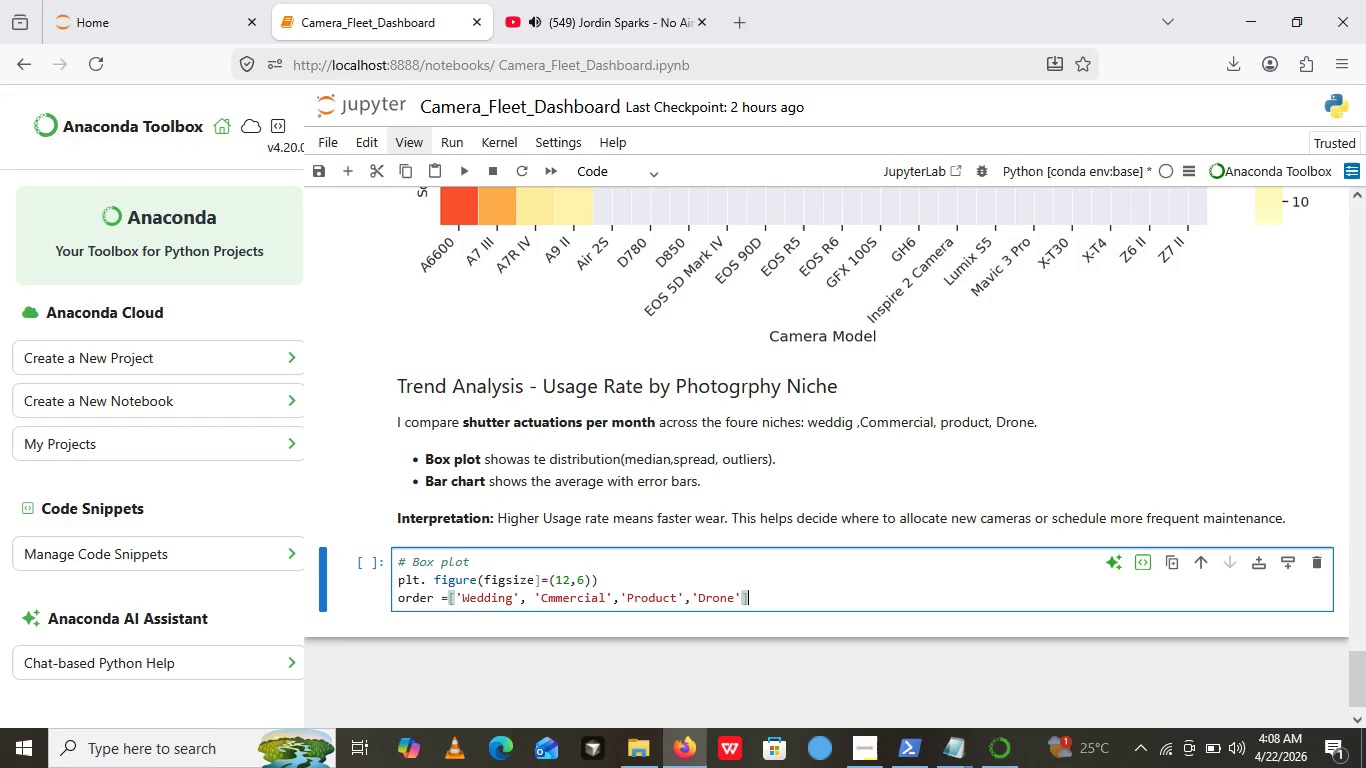 
key(Enter)
 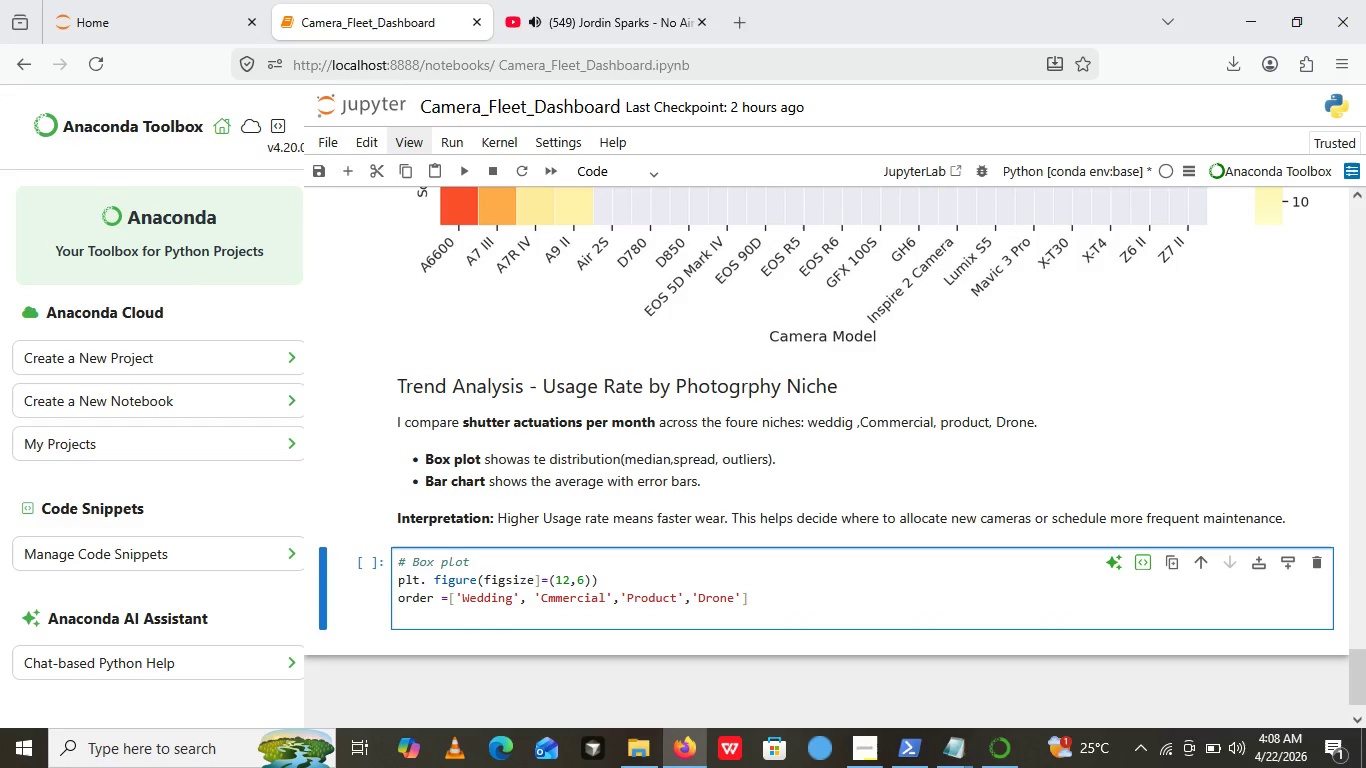 
type(sns.boxplot())
 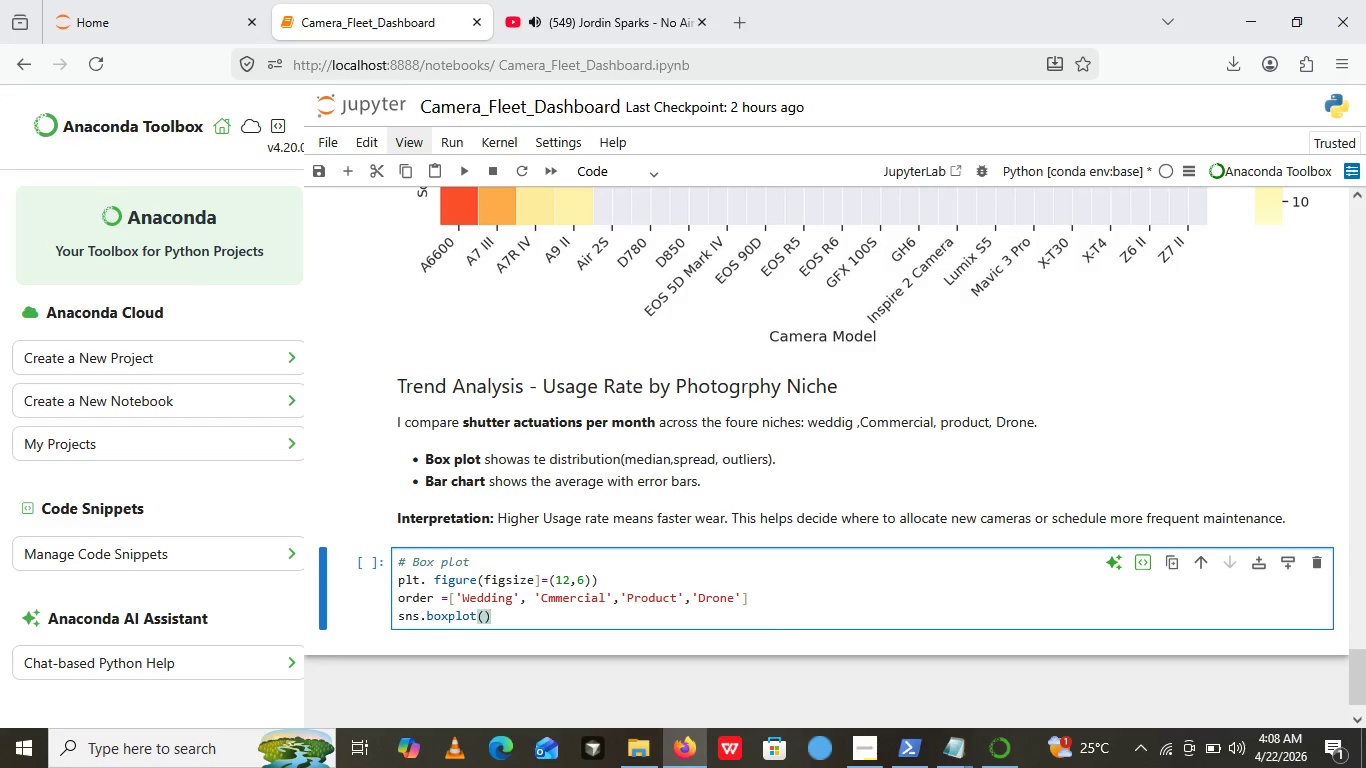 
key(ArrowLeft)
 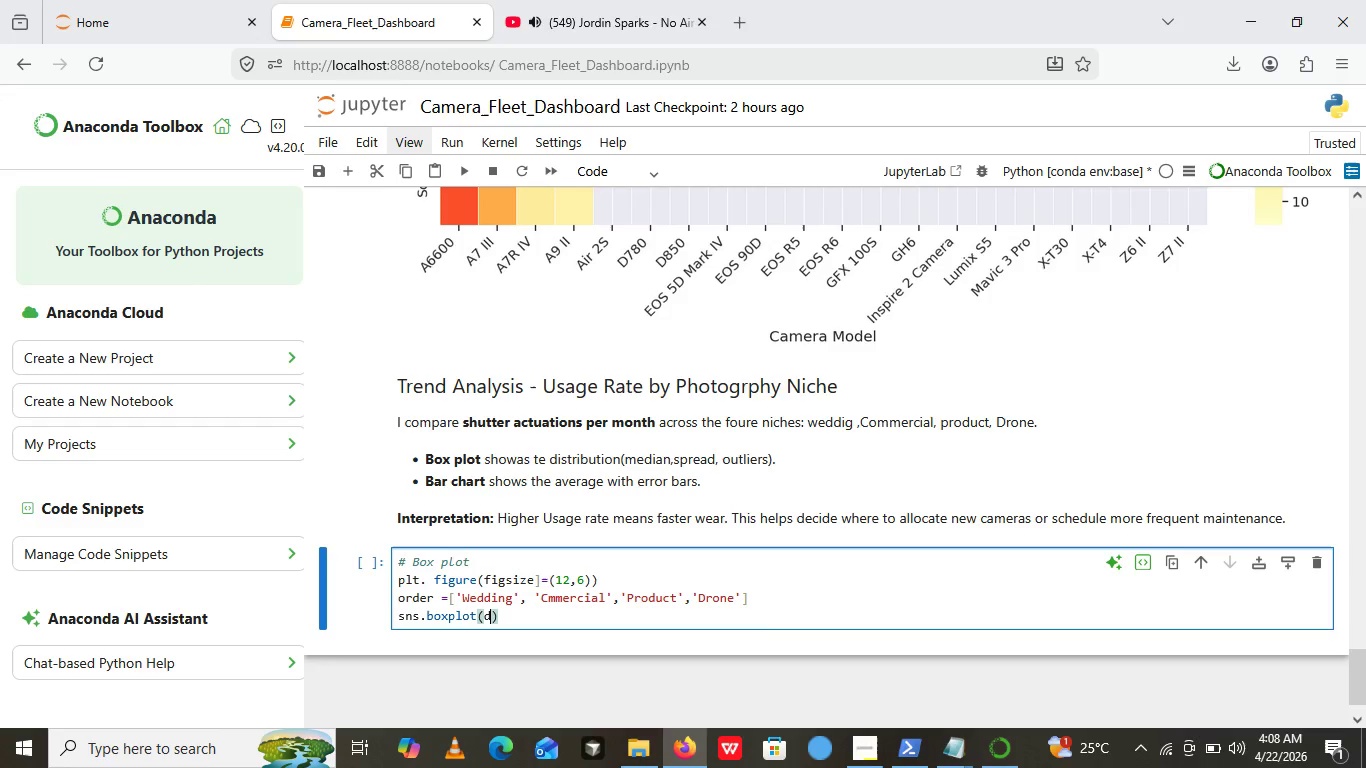 
type(data=df,x='')
 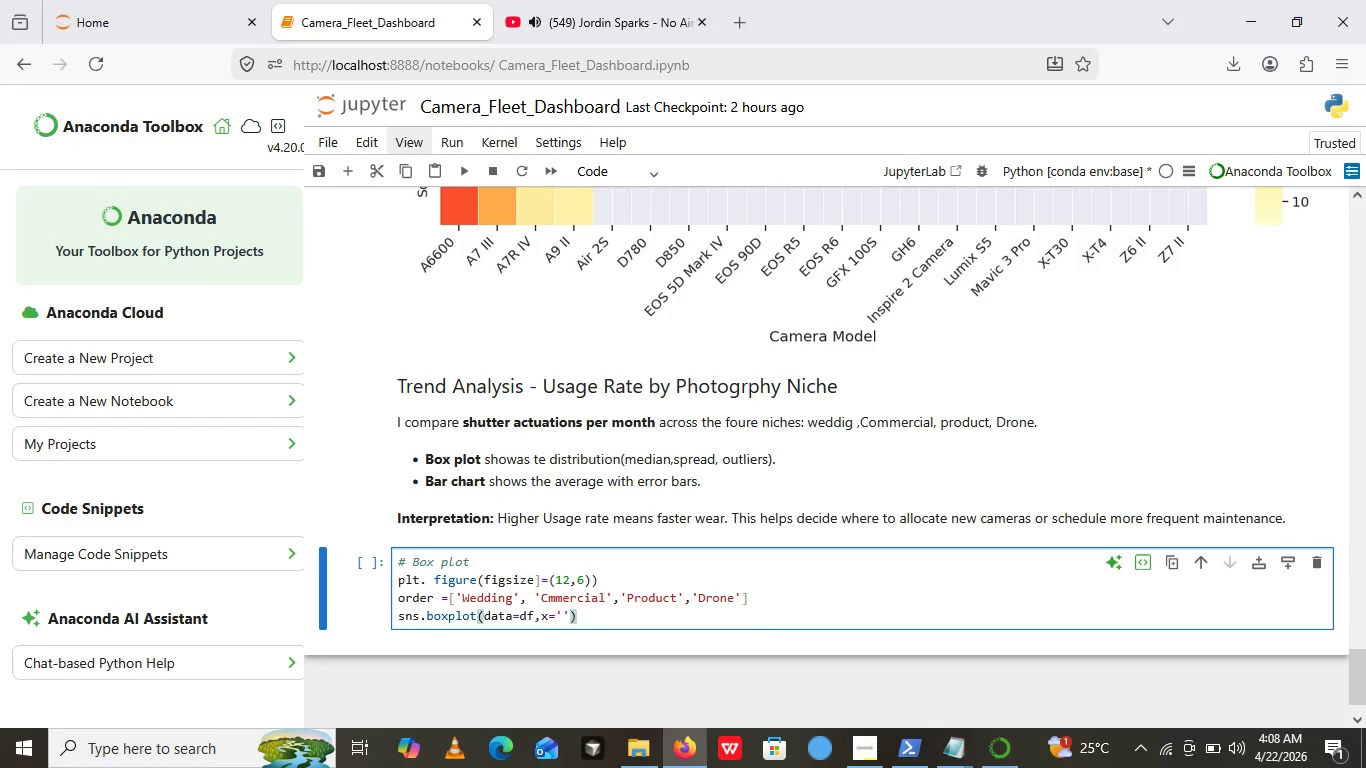 
key(ArrowLeft)
 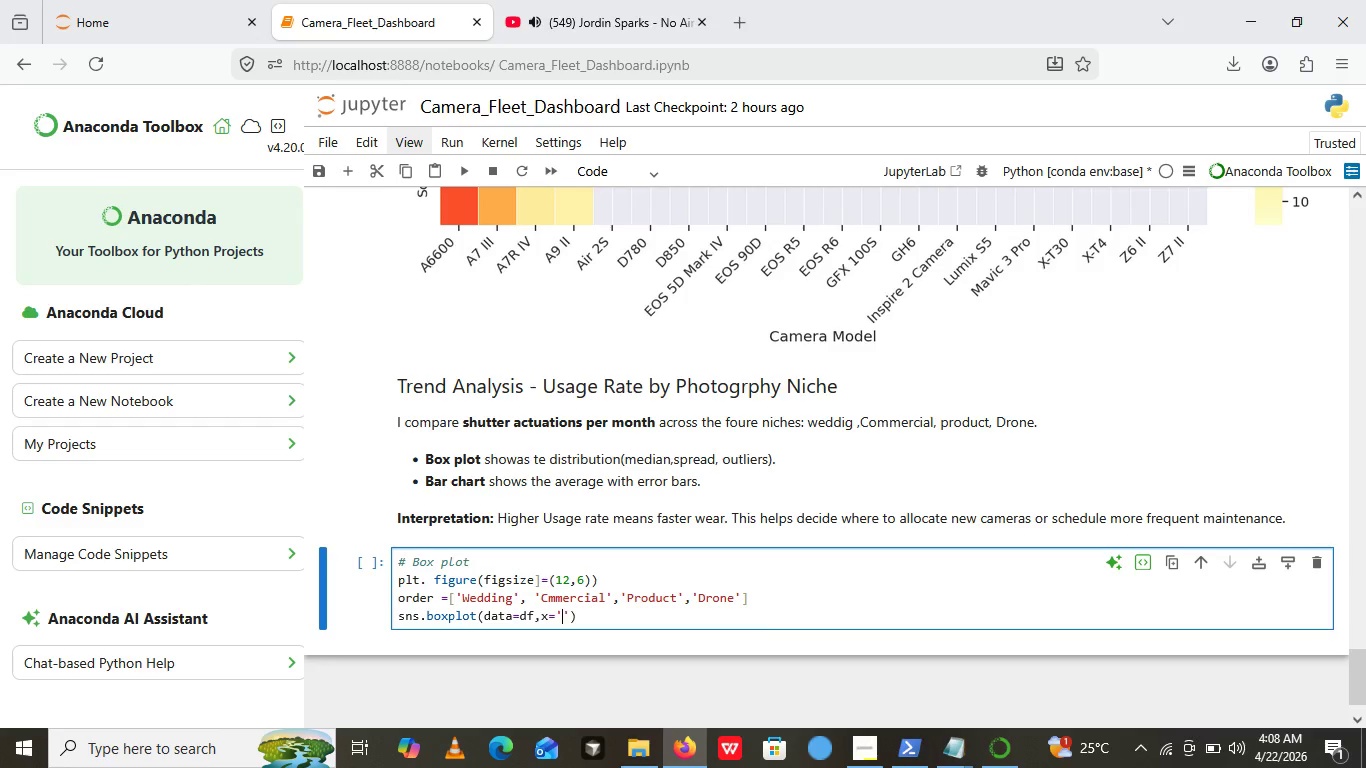 
type(Niche)
 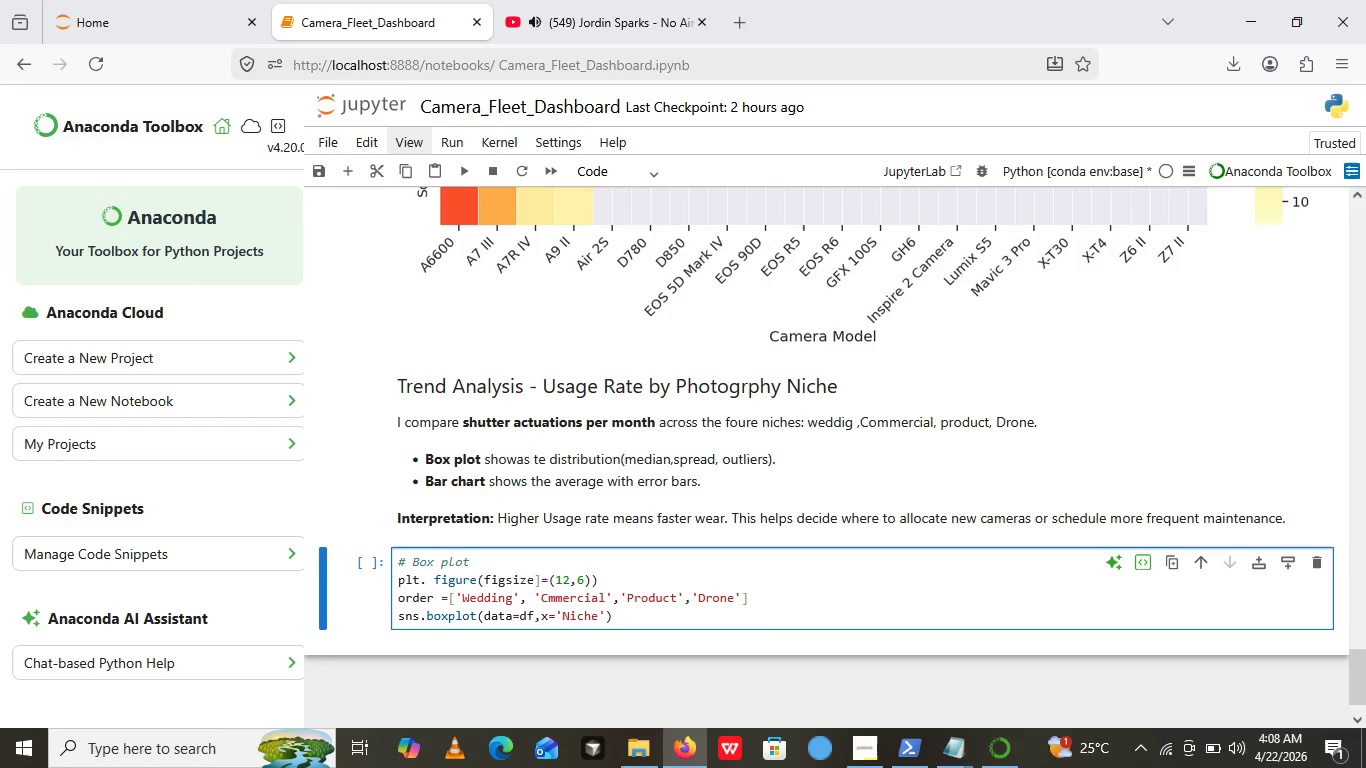 
key(ArrowRight)
 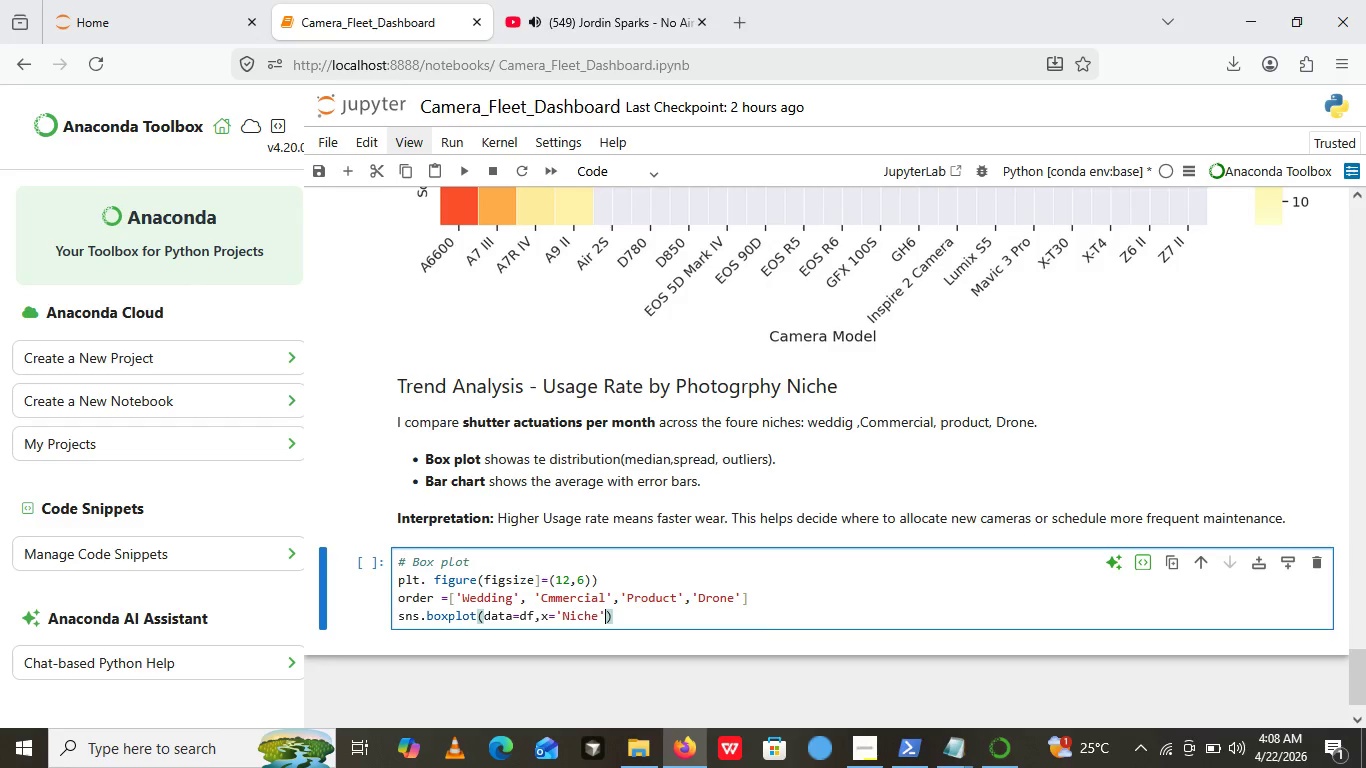 
key(Comma)
 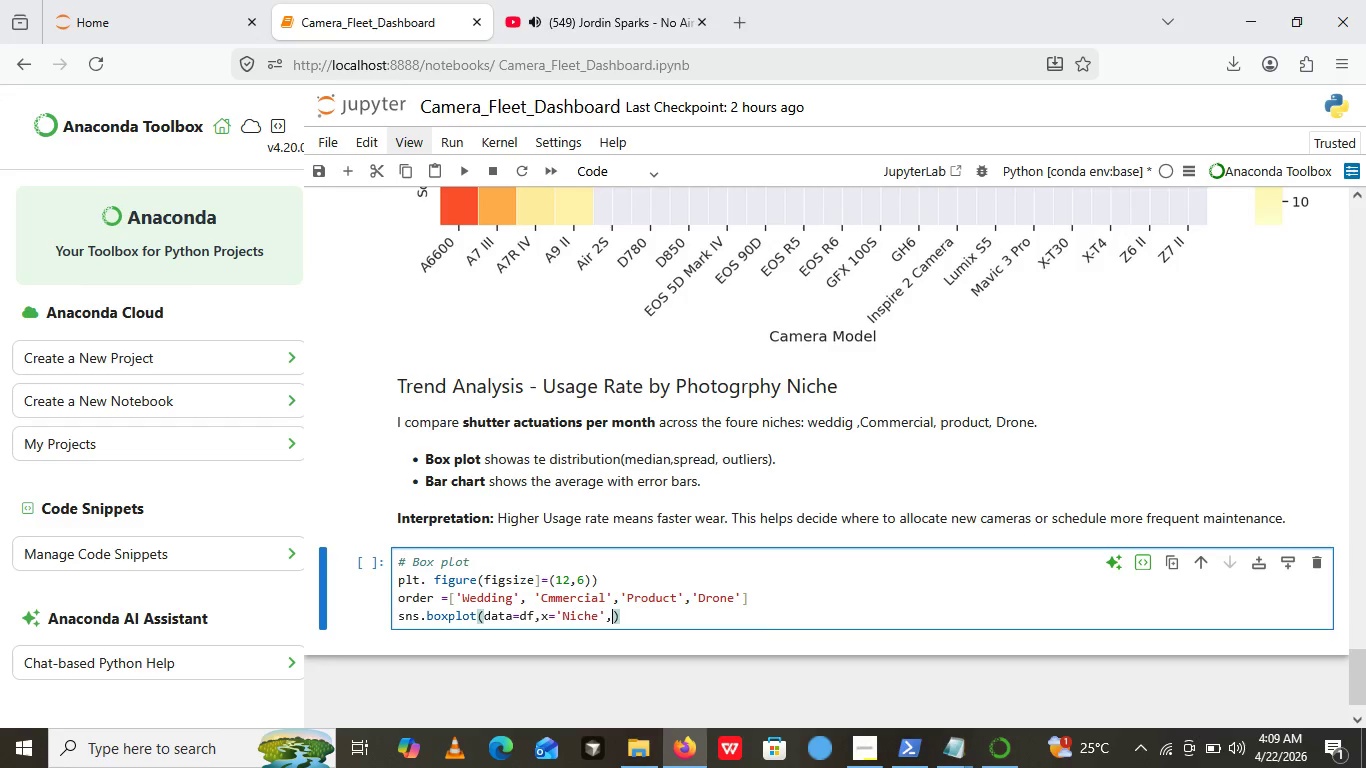 
key(Space)
 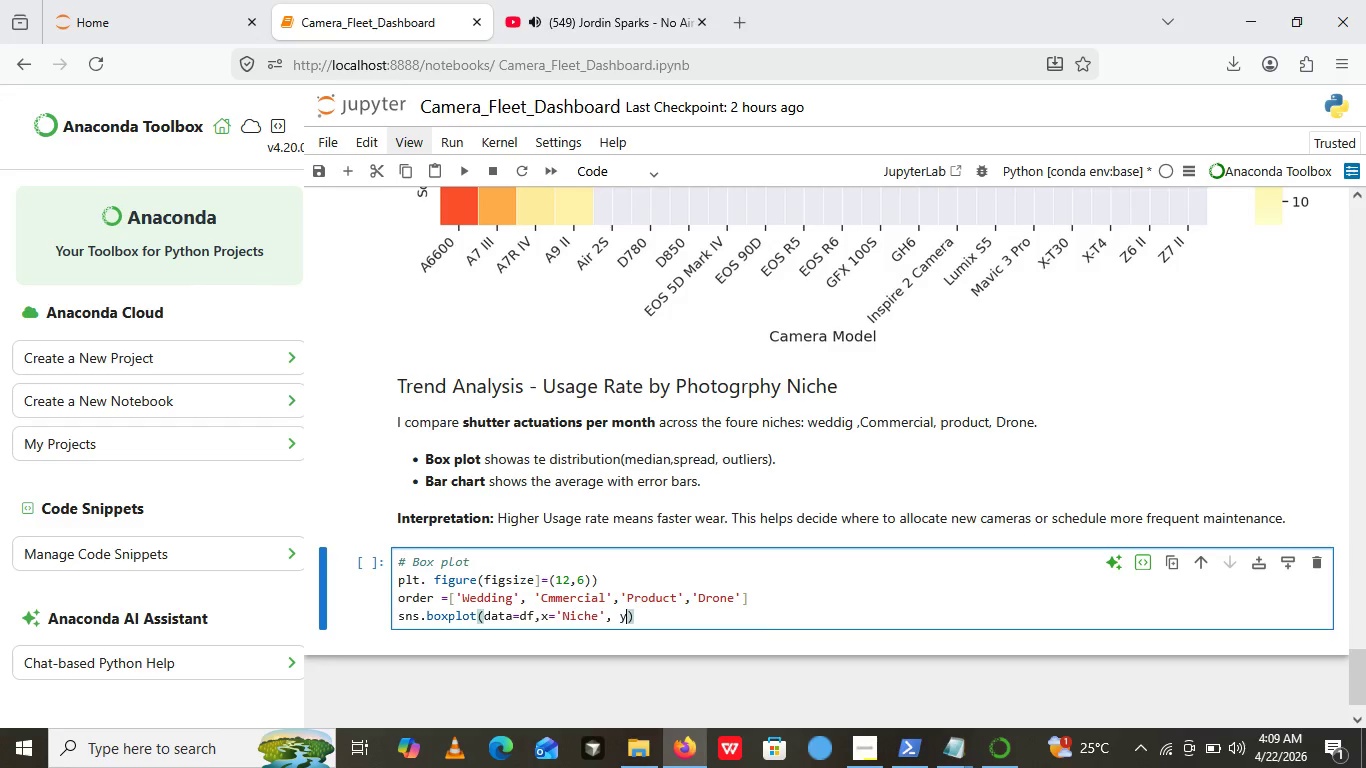 
key(Y)
 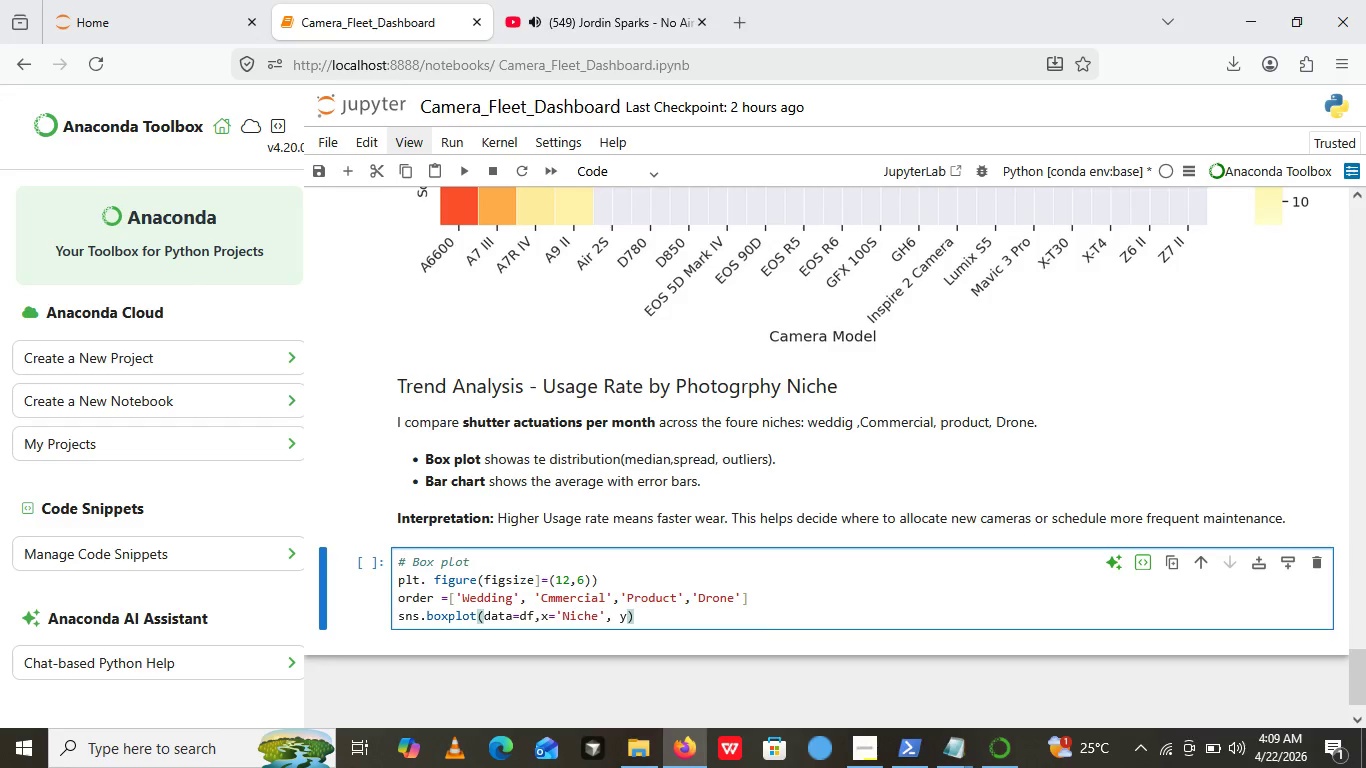 
key(Equal)
 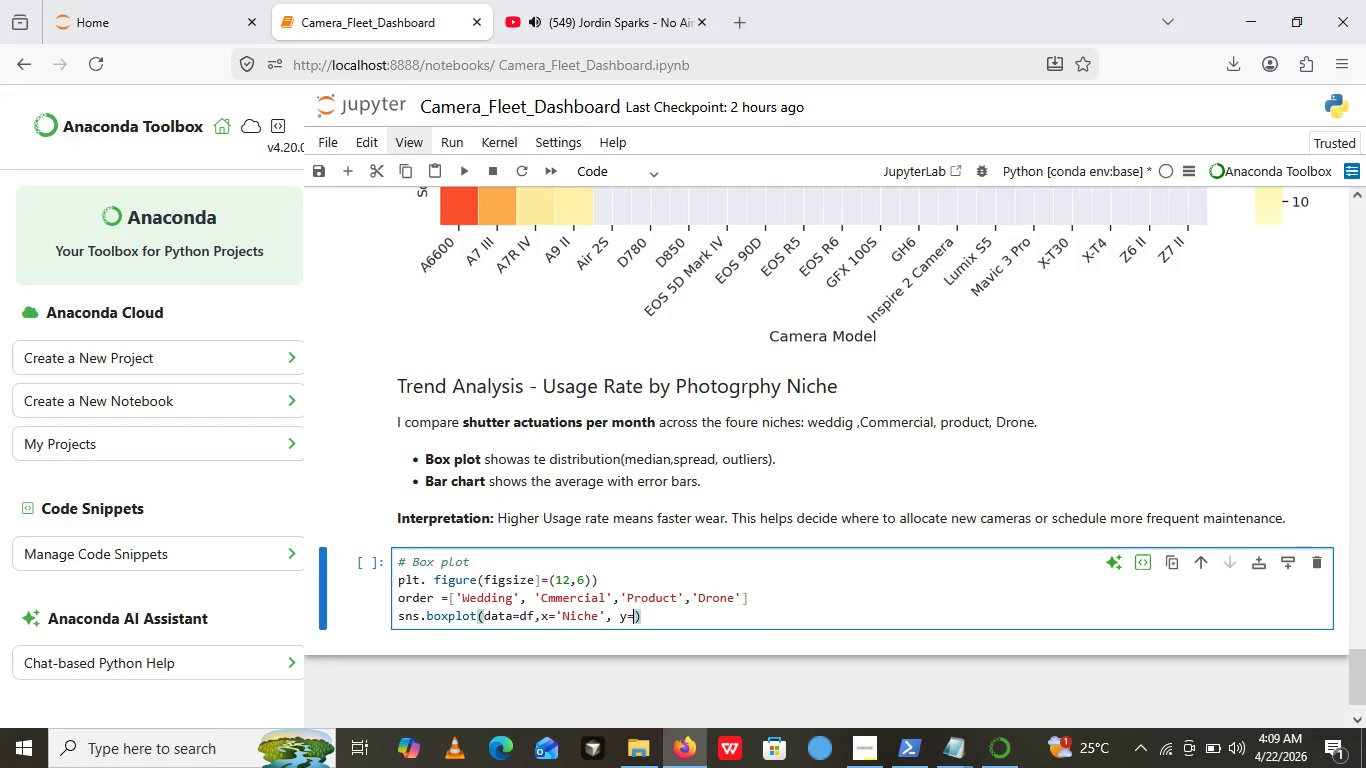 
key(Quote)
 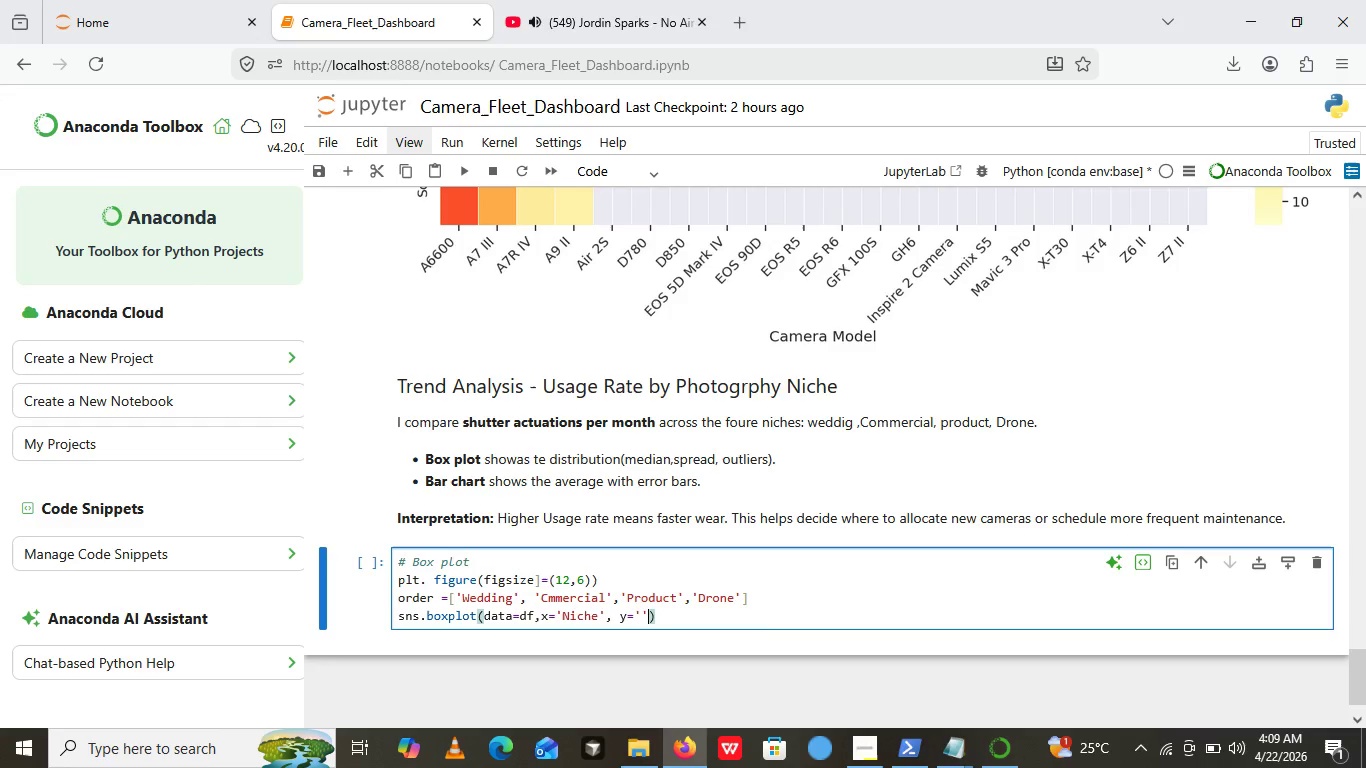 
key(Quote)
 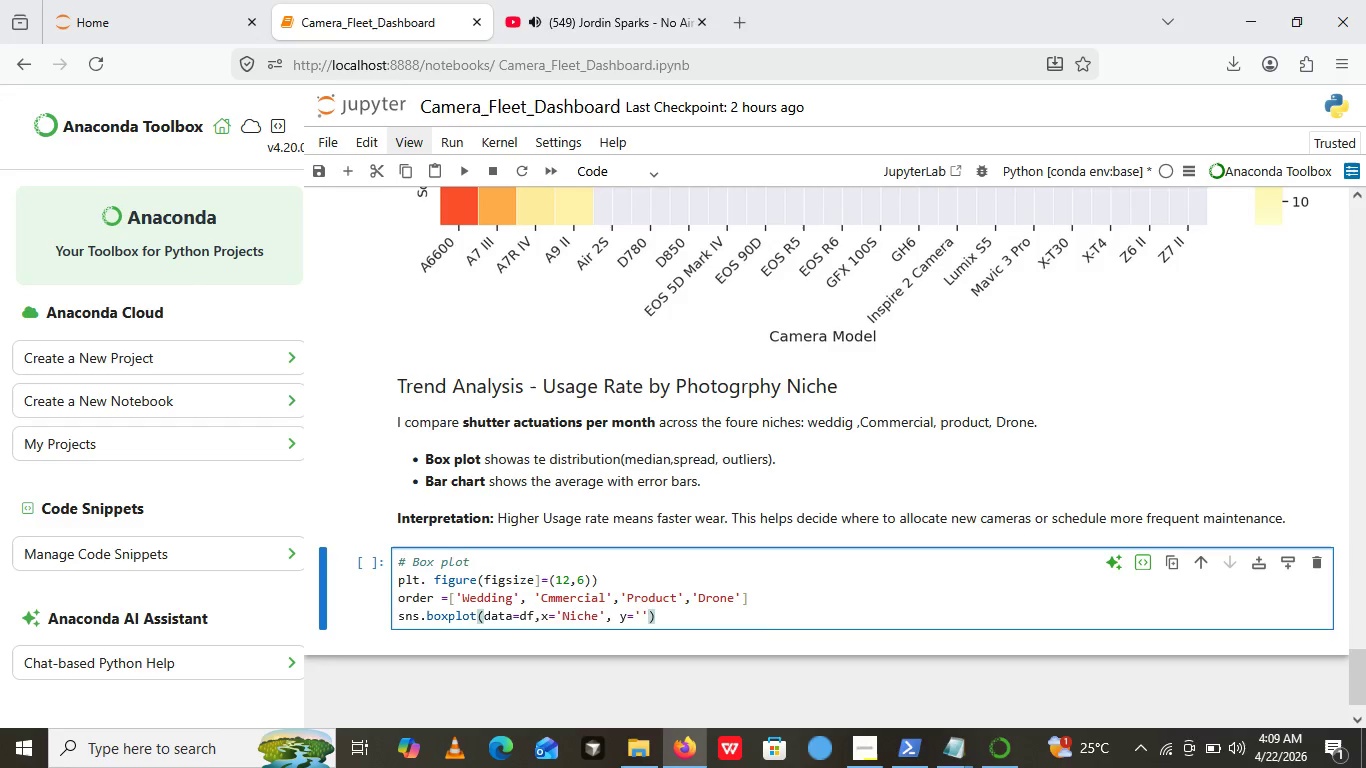 
key(ArrowLeft)
 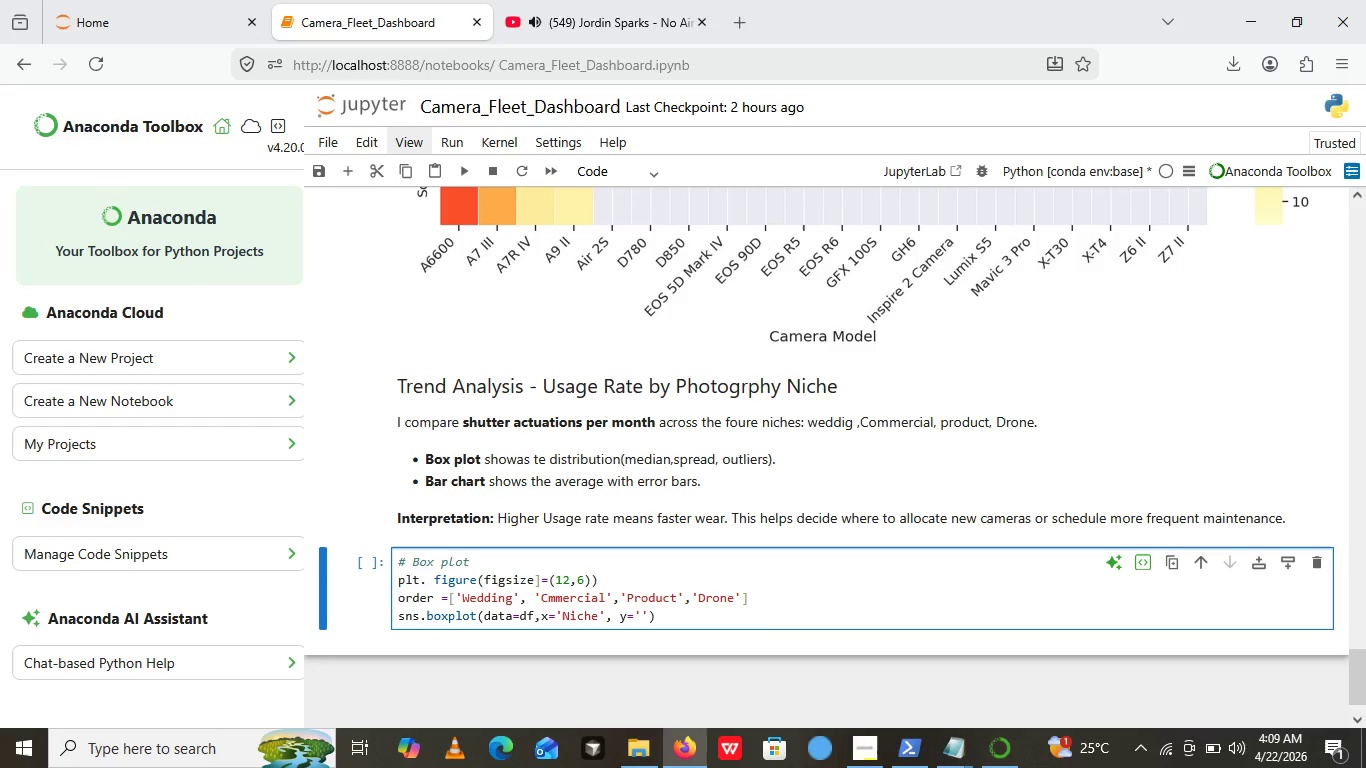 
type(Usage )
key(Backspace)
type(_rate)
 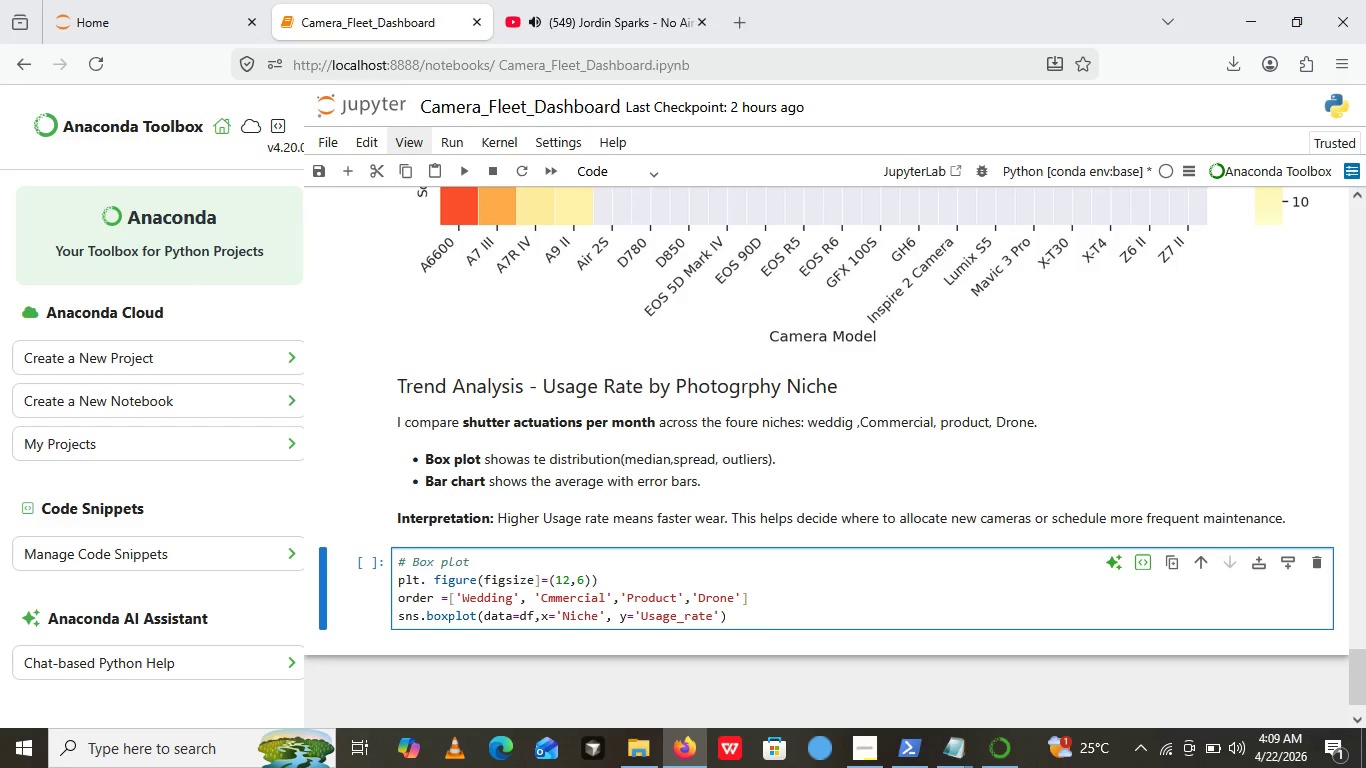 
key(ArrowRight)
 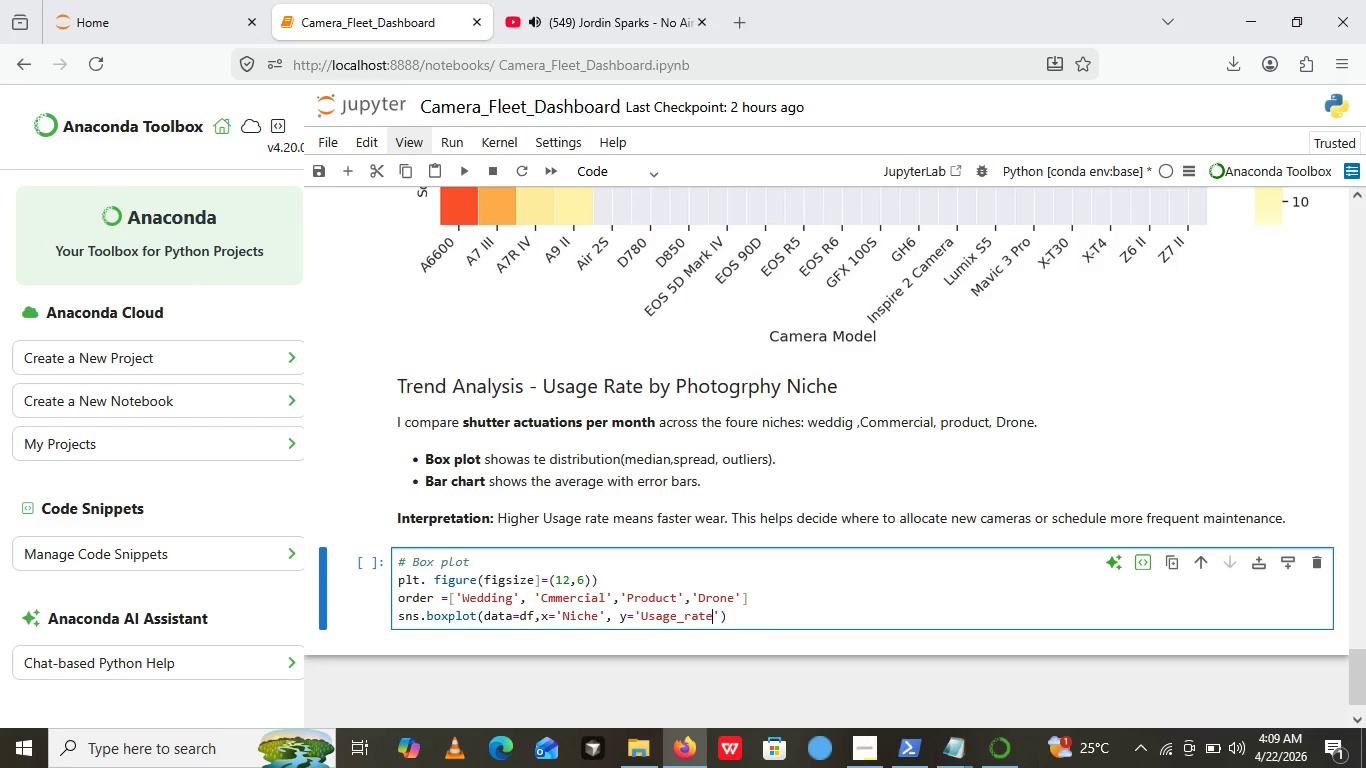 
key(ArrowLeft)
 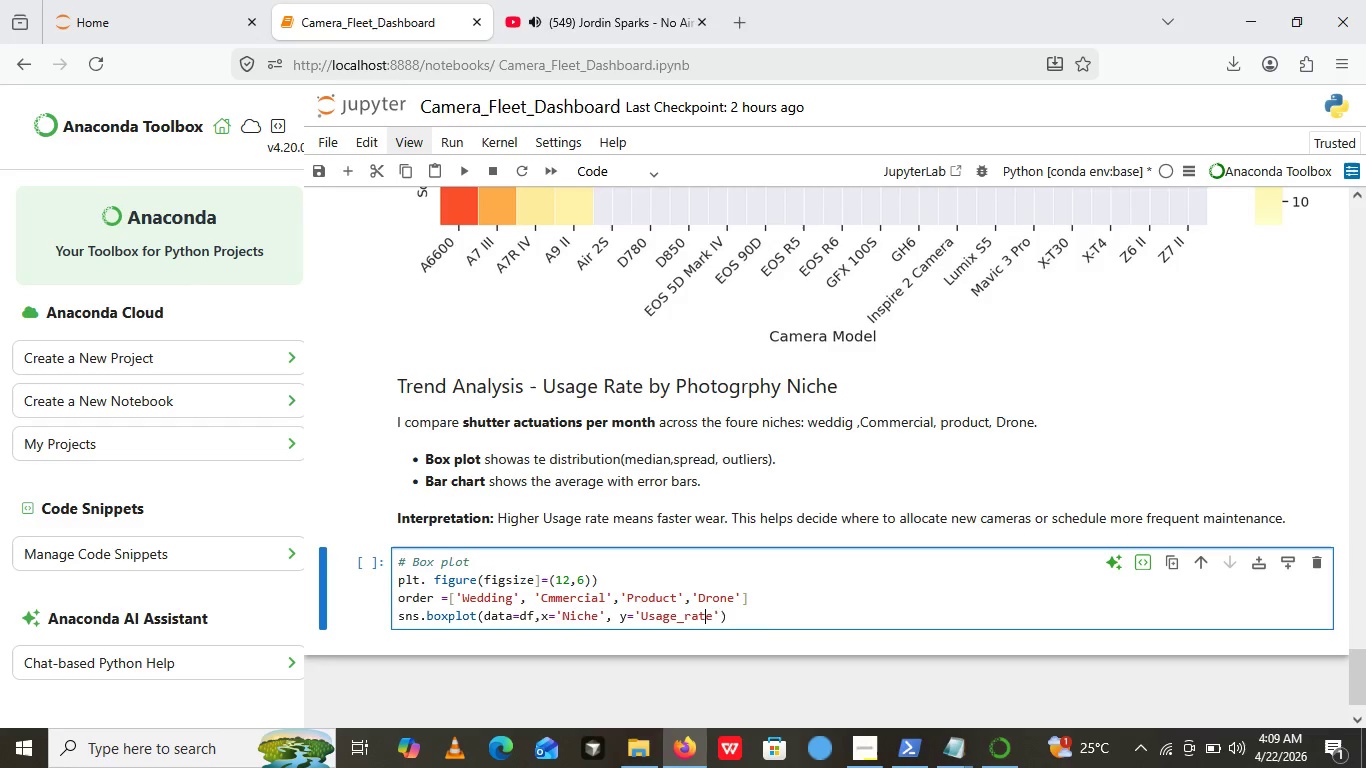 
key(ArrowLeft)
 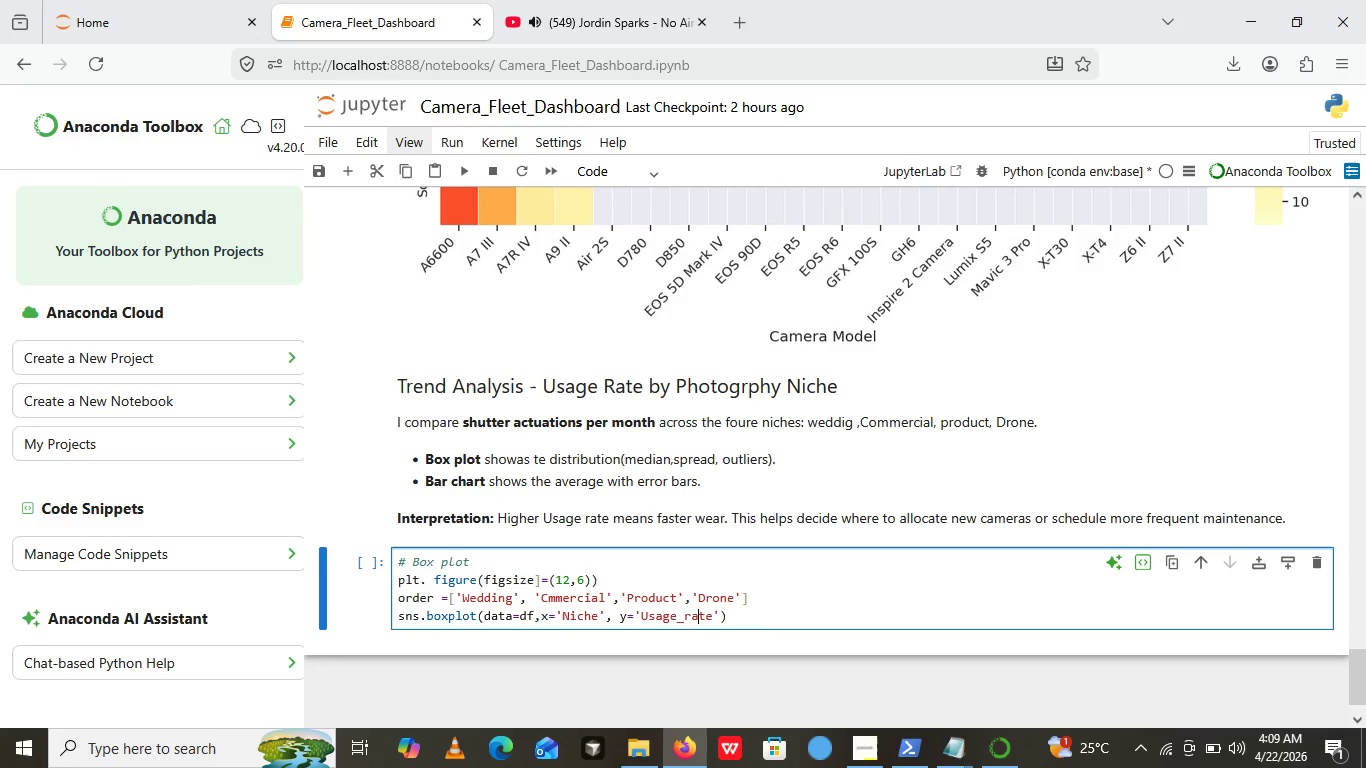 
key(ArrowLeft)
 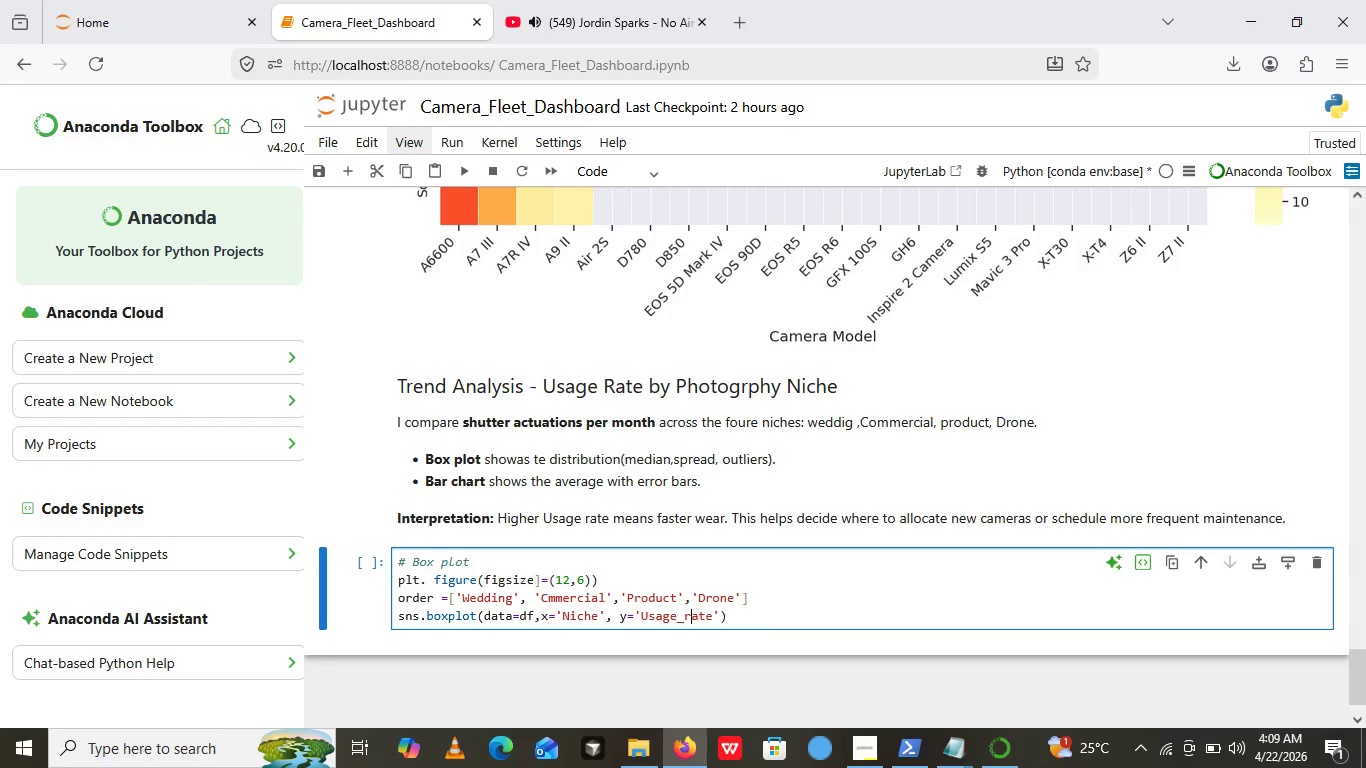 
key(ArrowLeft)
 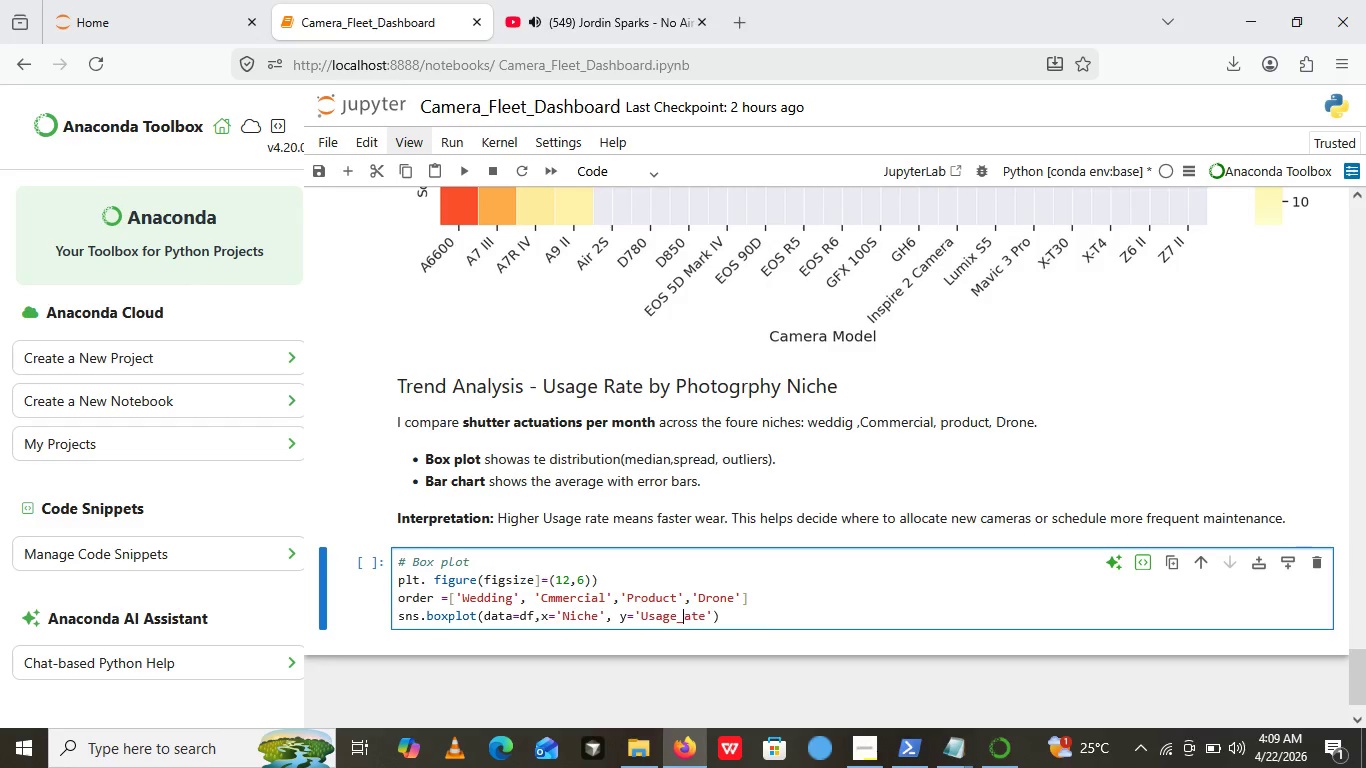 
key(Backspace)
 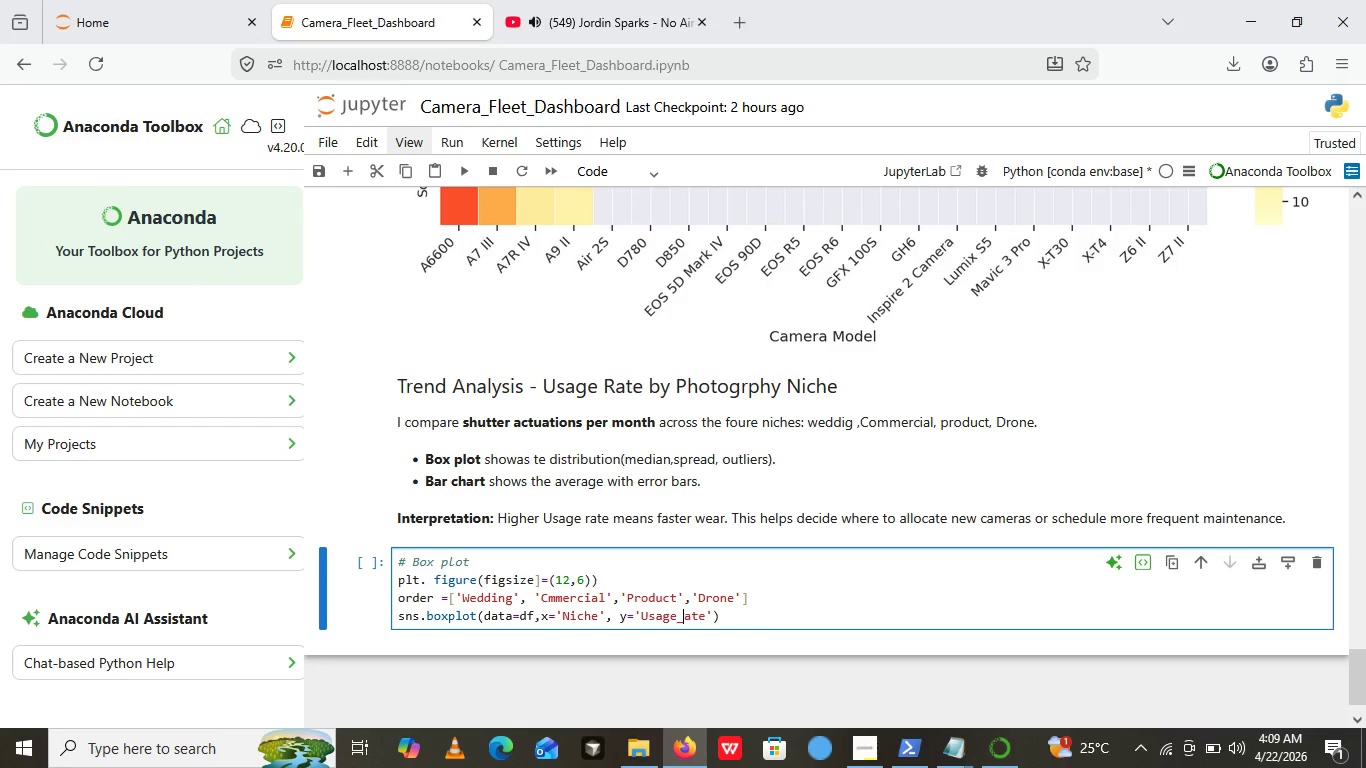 
key(Shift+R)
 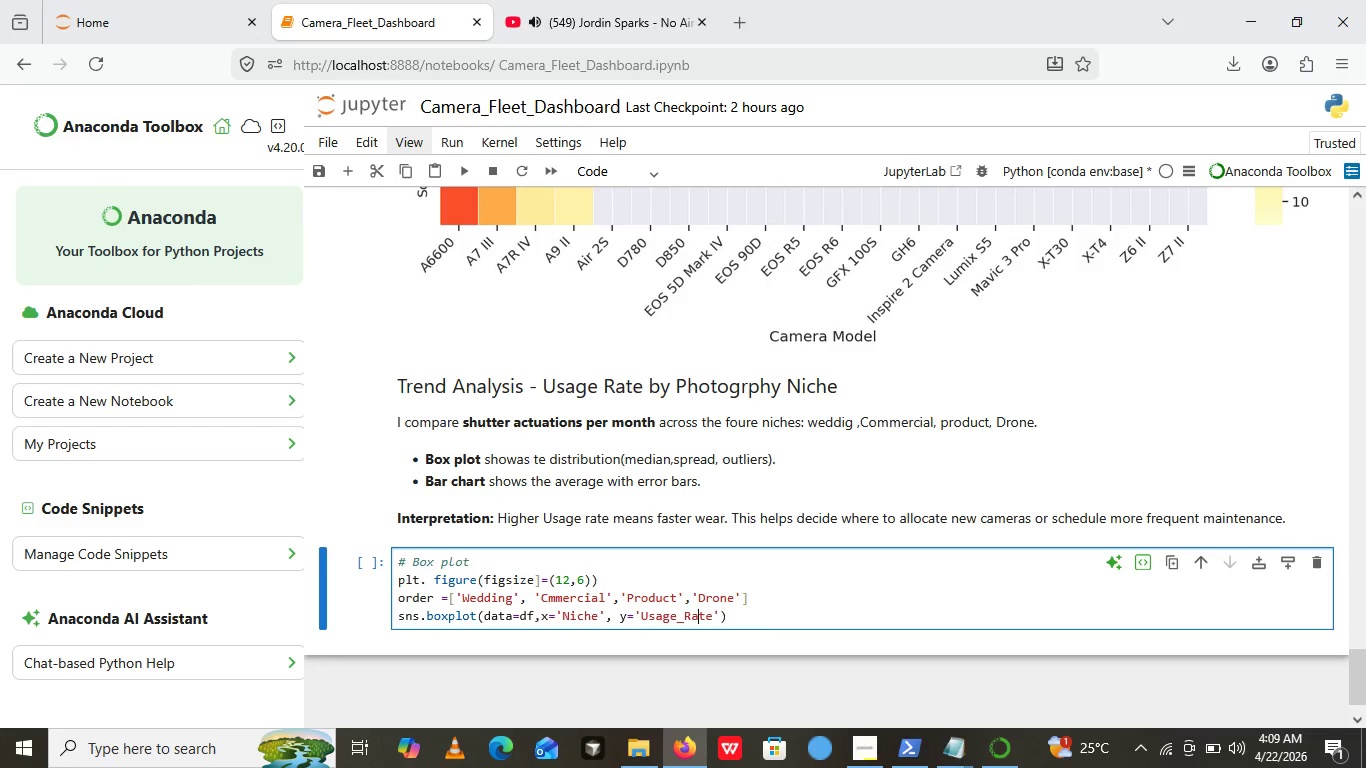 
key(ArrowRight)
 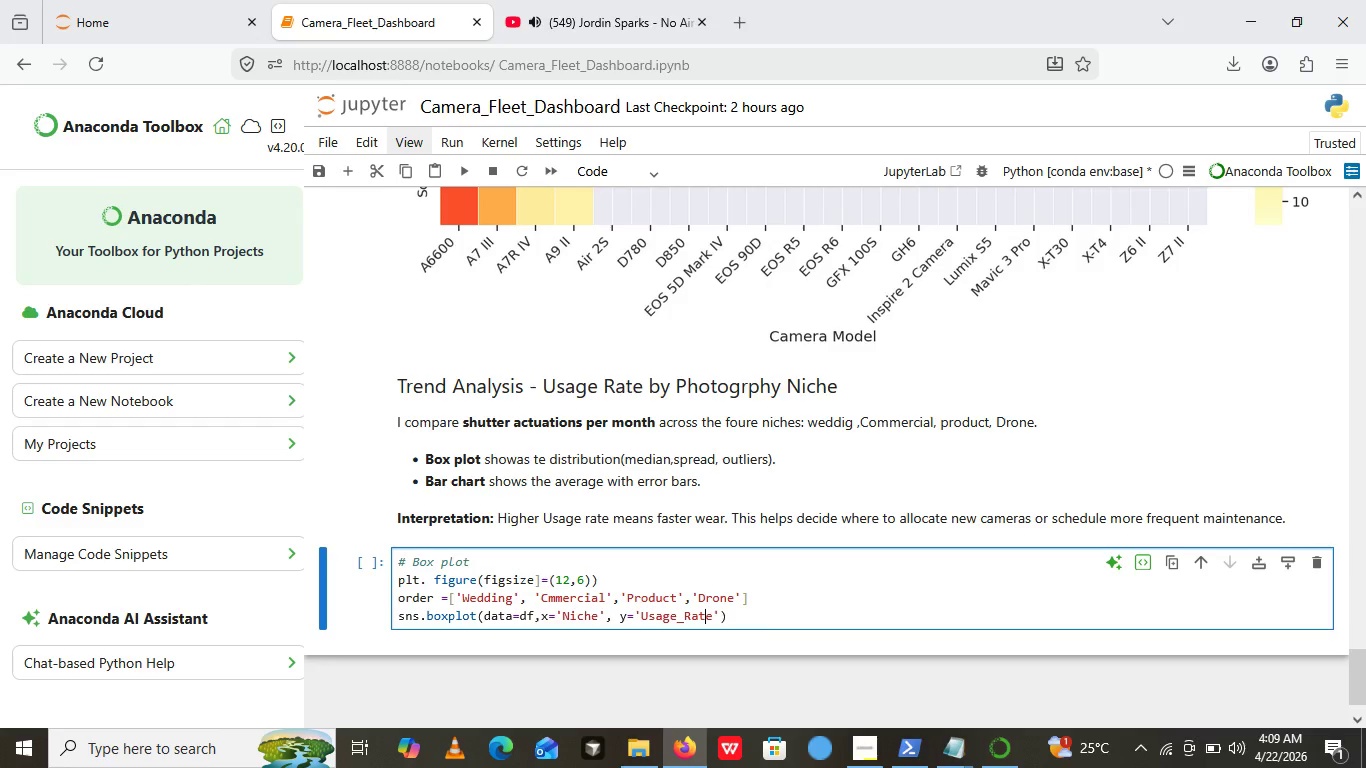 
key(ArrowRight)
 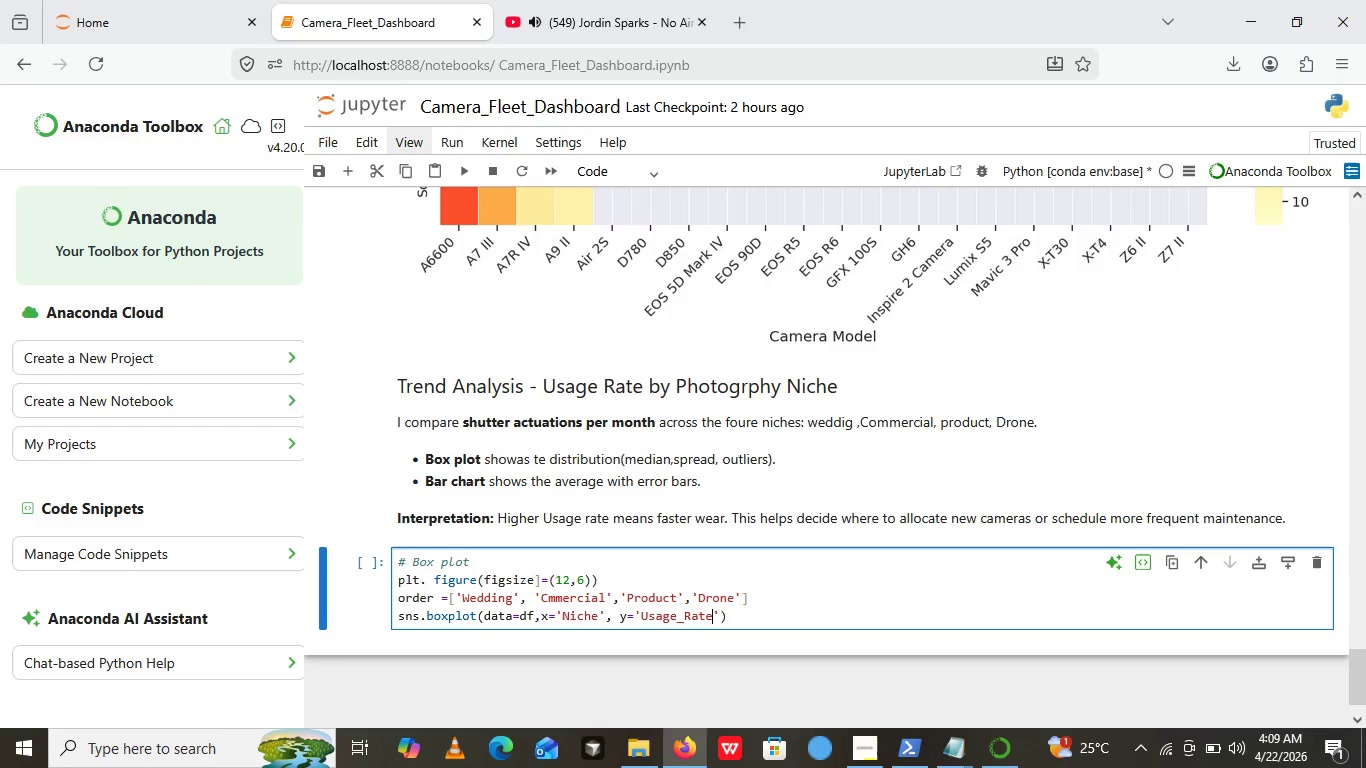 
key(ArrowRight)
 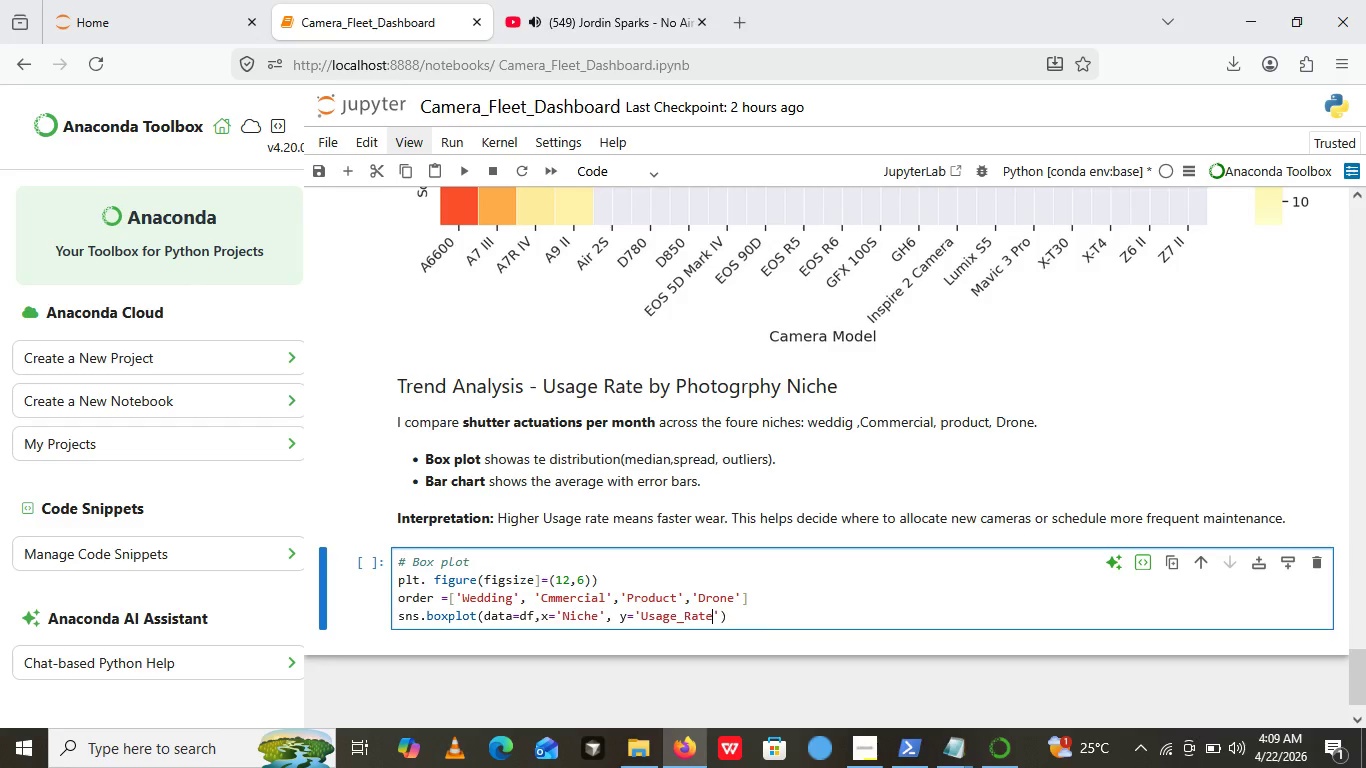 
wait(6.73)
 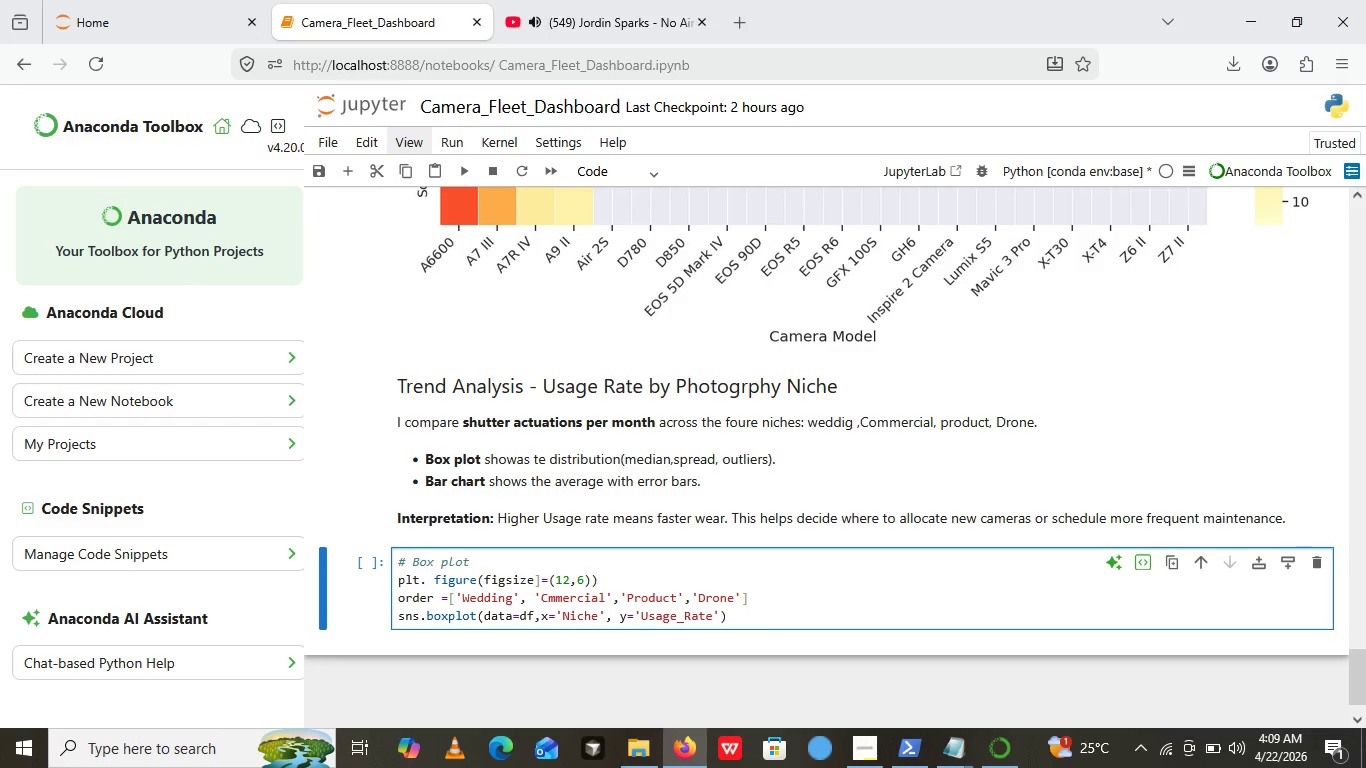 
key(ArrowRight)
 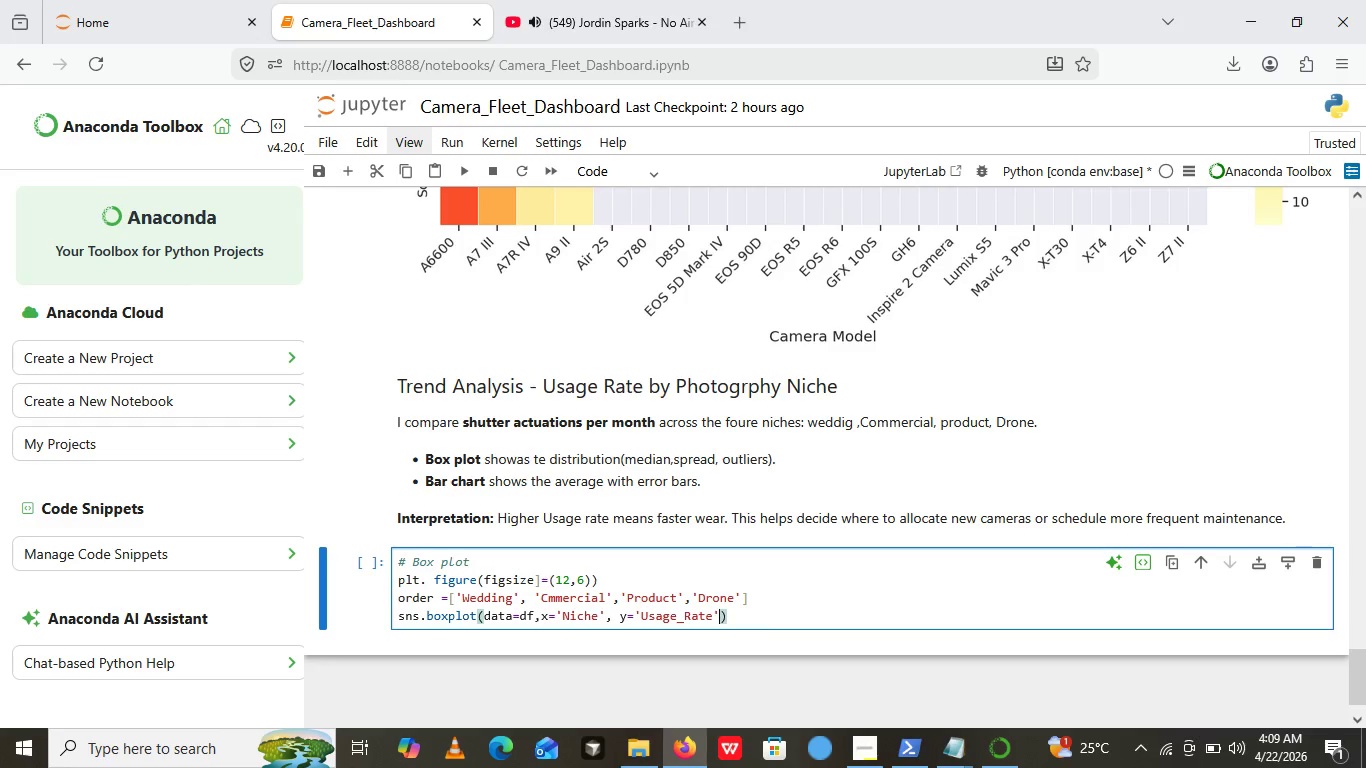 
key(ArrowRight)
 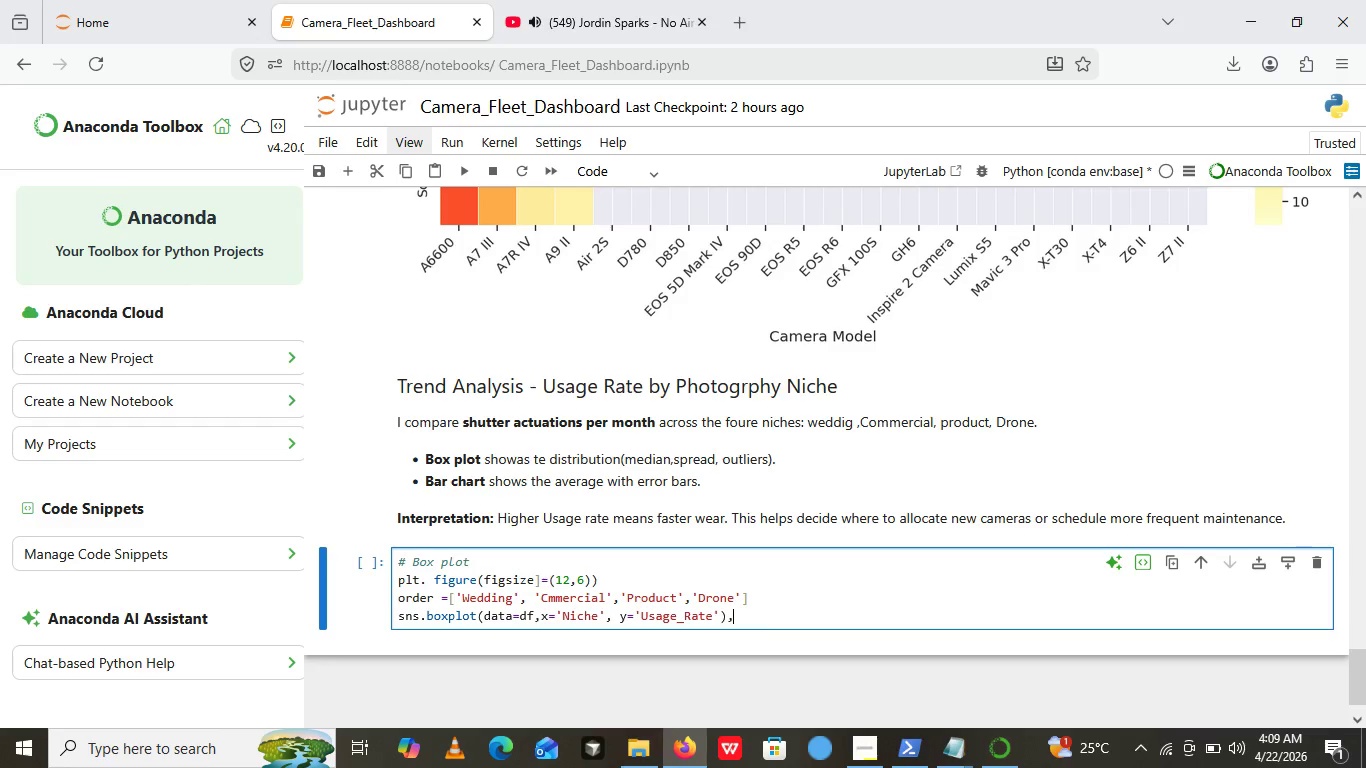 
type(,order=order)
 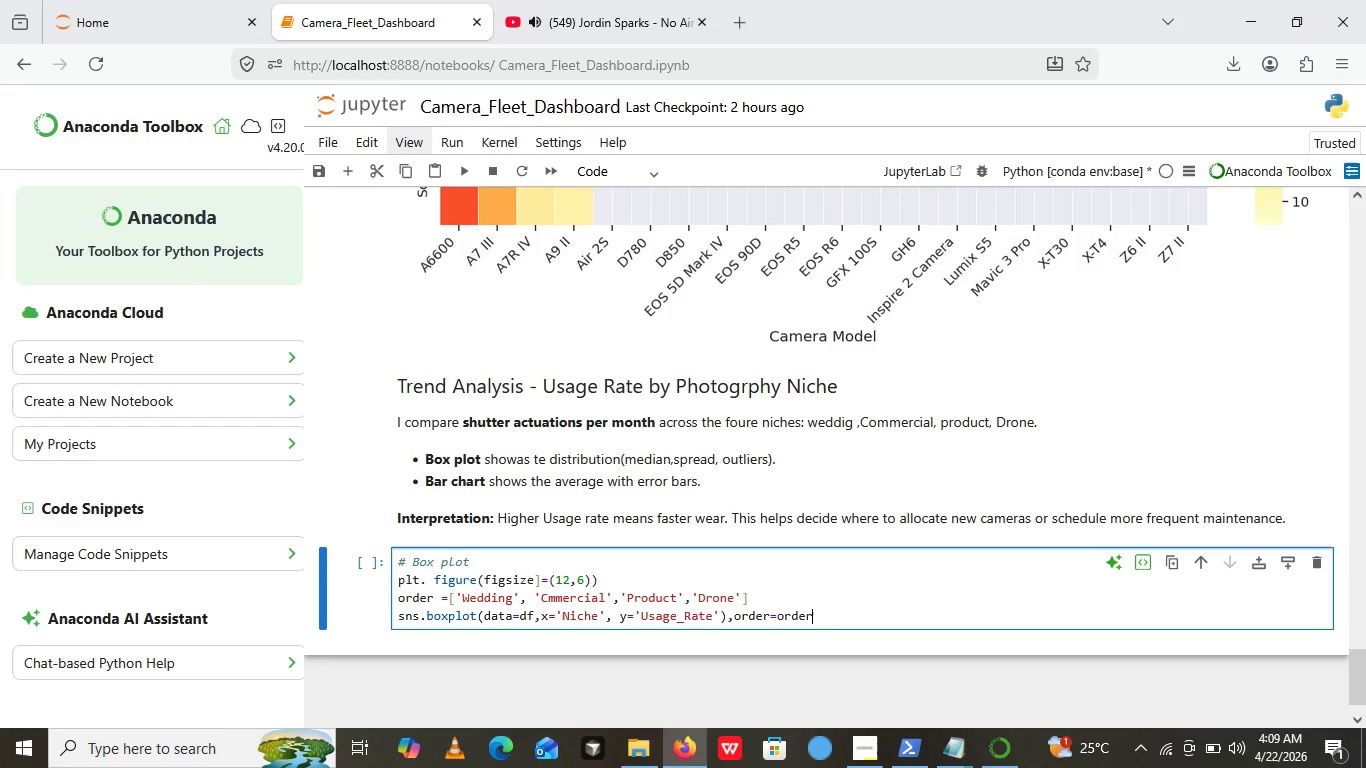 
type(,,legend)
 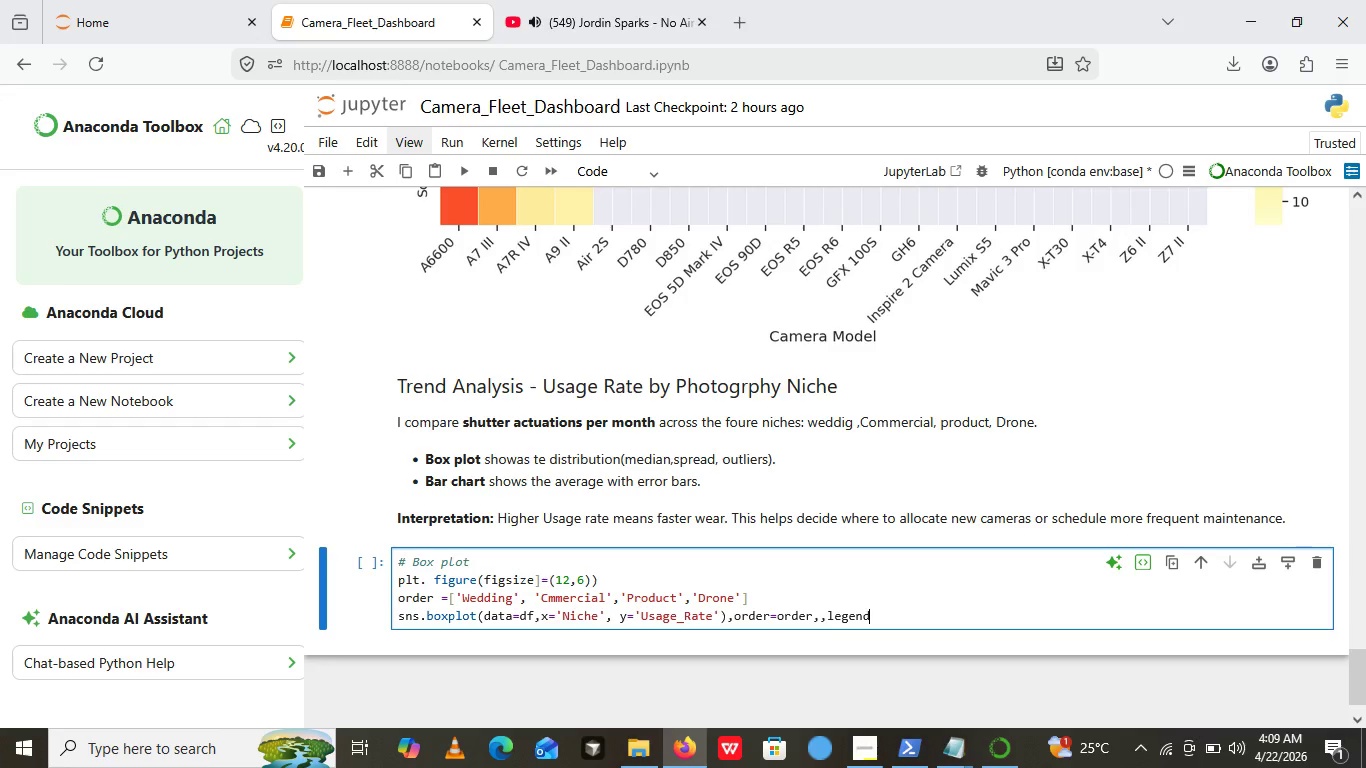 
key(ArrowLeft)
 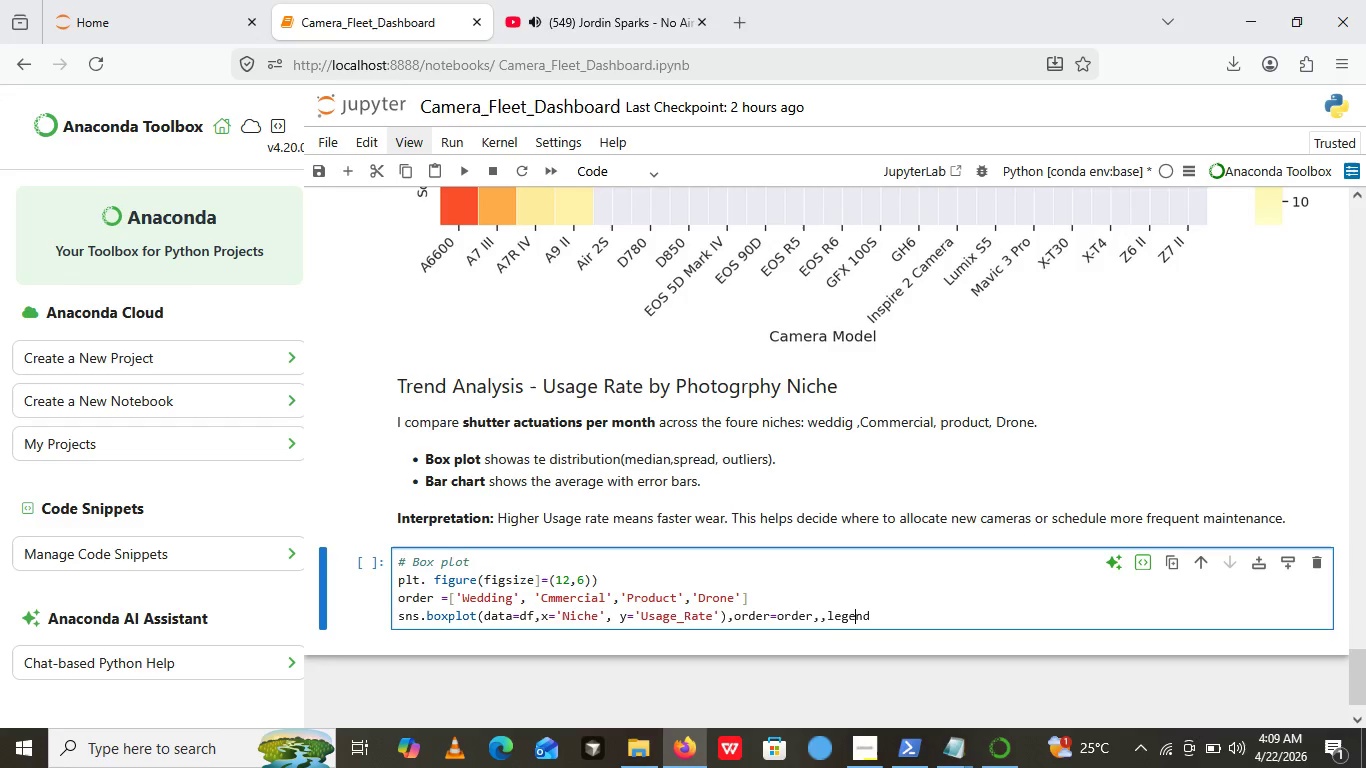 
key(ArrowLeft)
 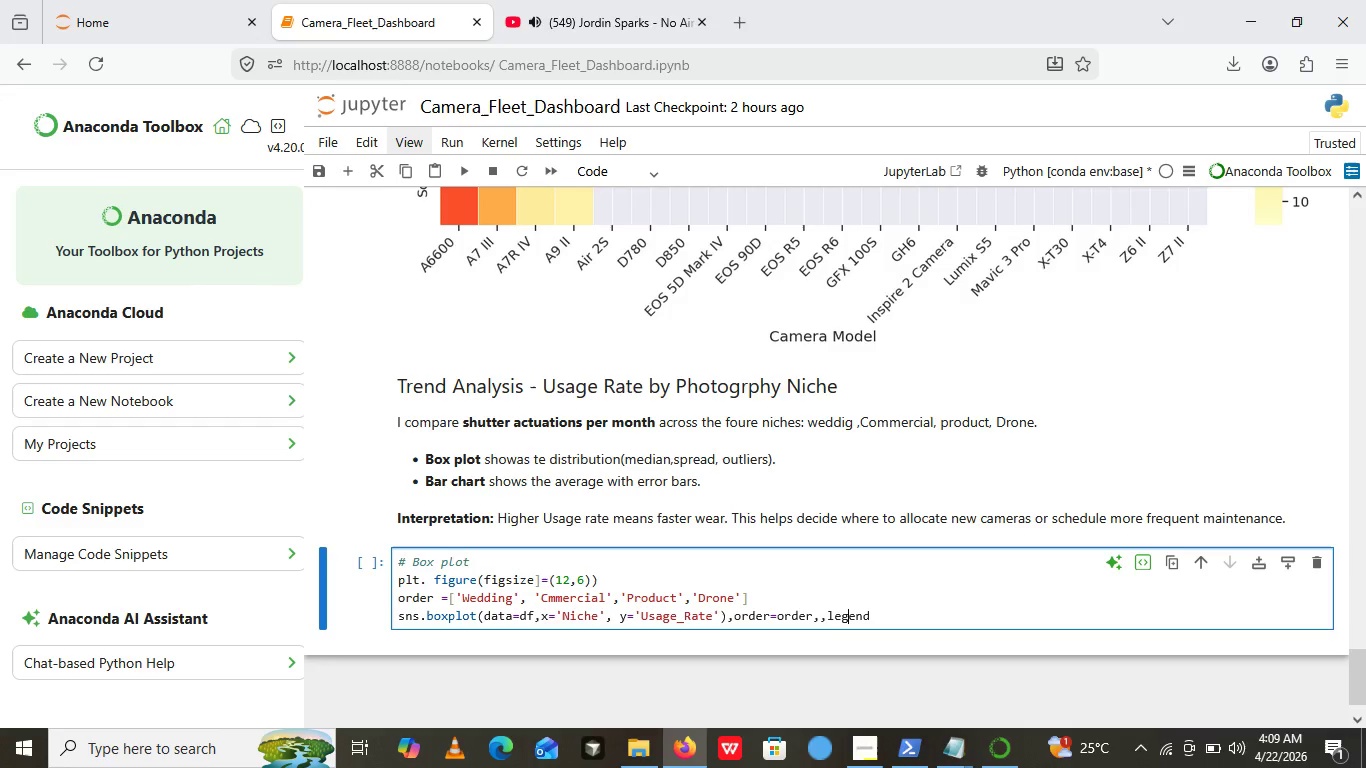 
key(ArrowLeft)
 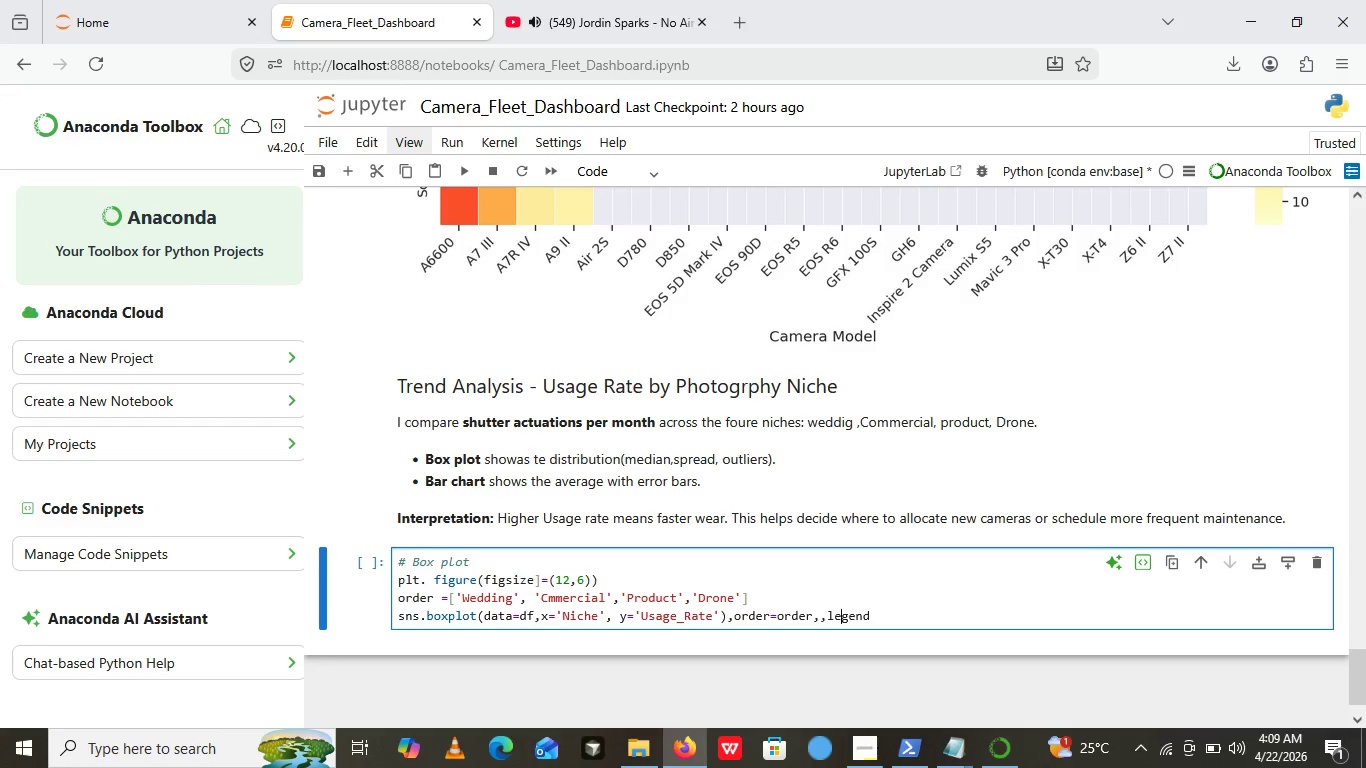 
key(ArrowLeft)
 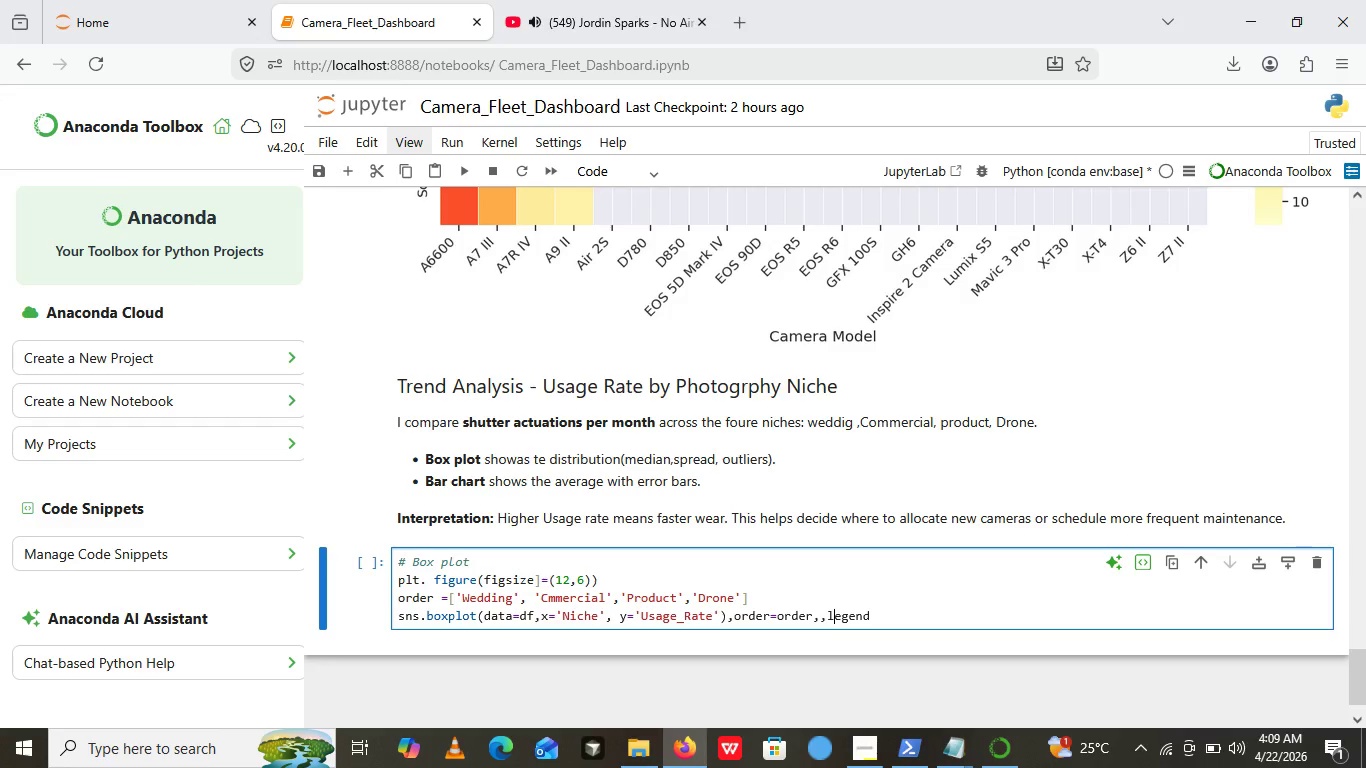 
key(ArrowLeft)
 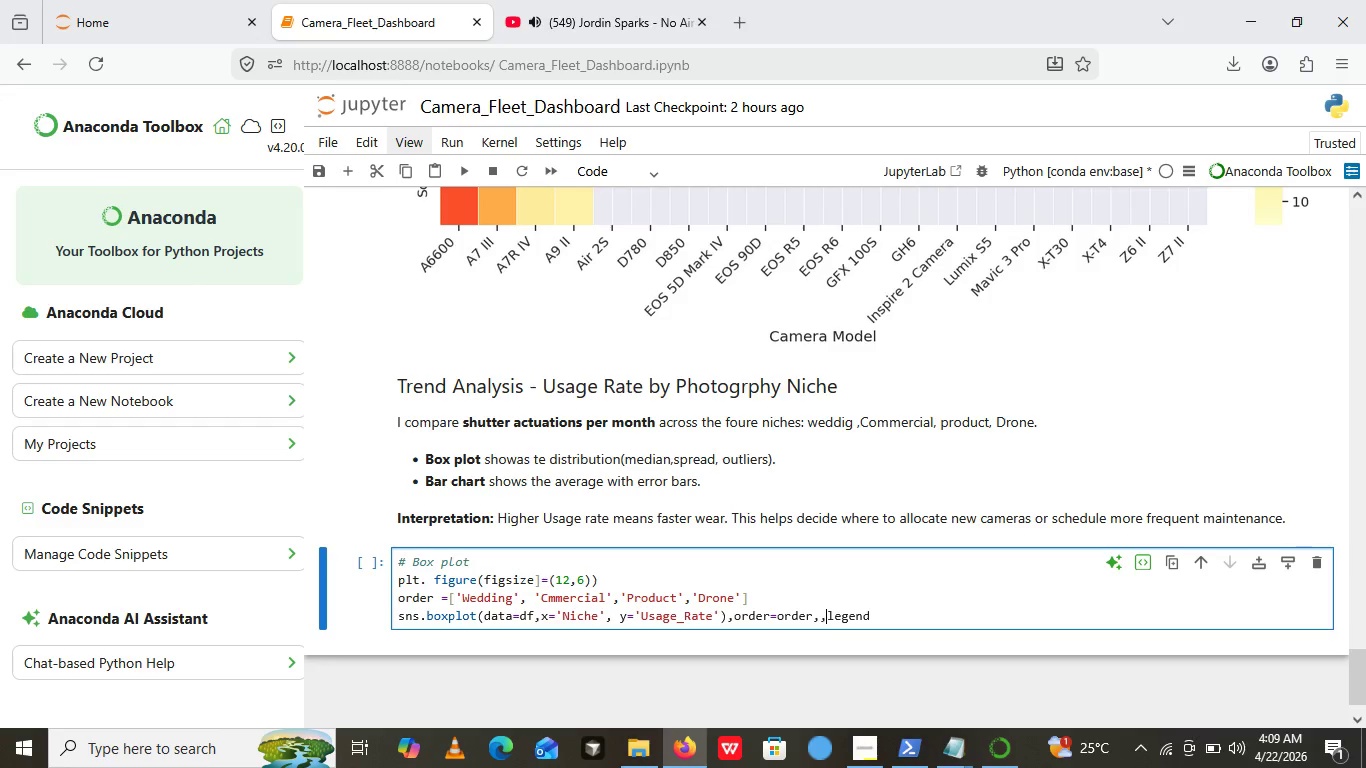 
key(ArrowLeft)
 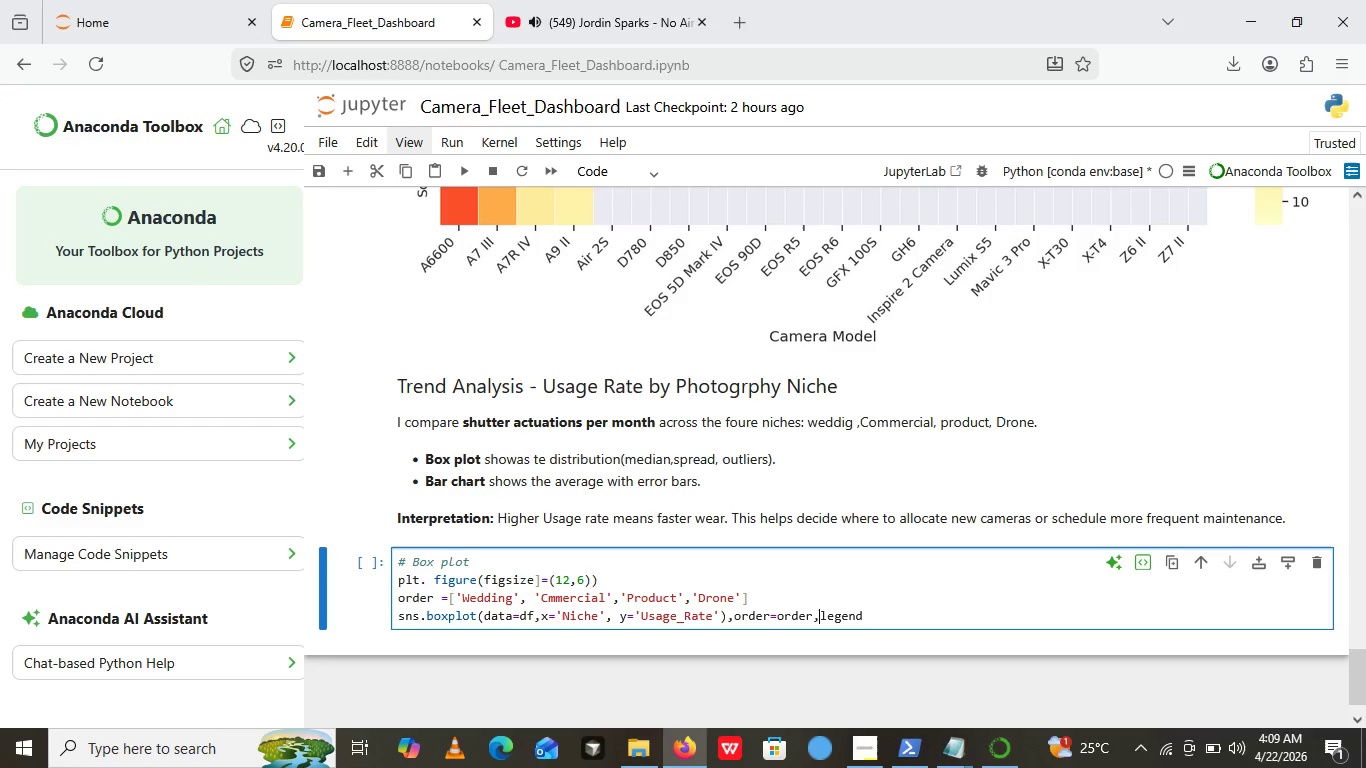 
key(Backspace)
 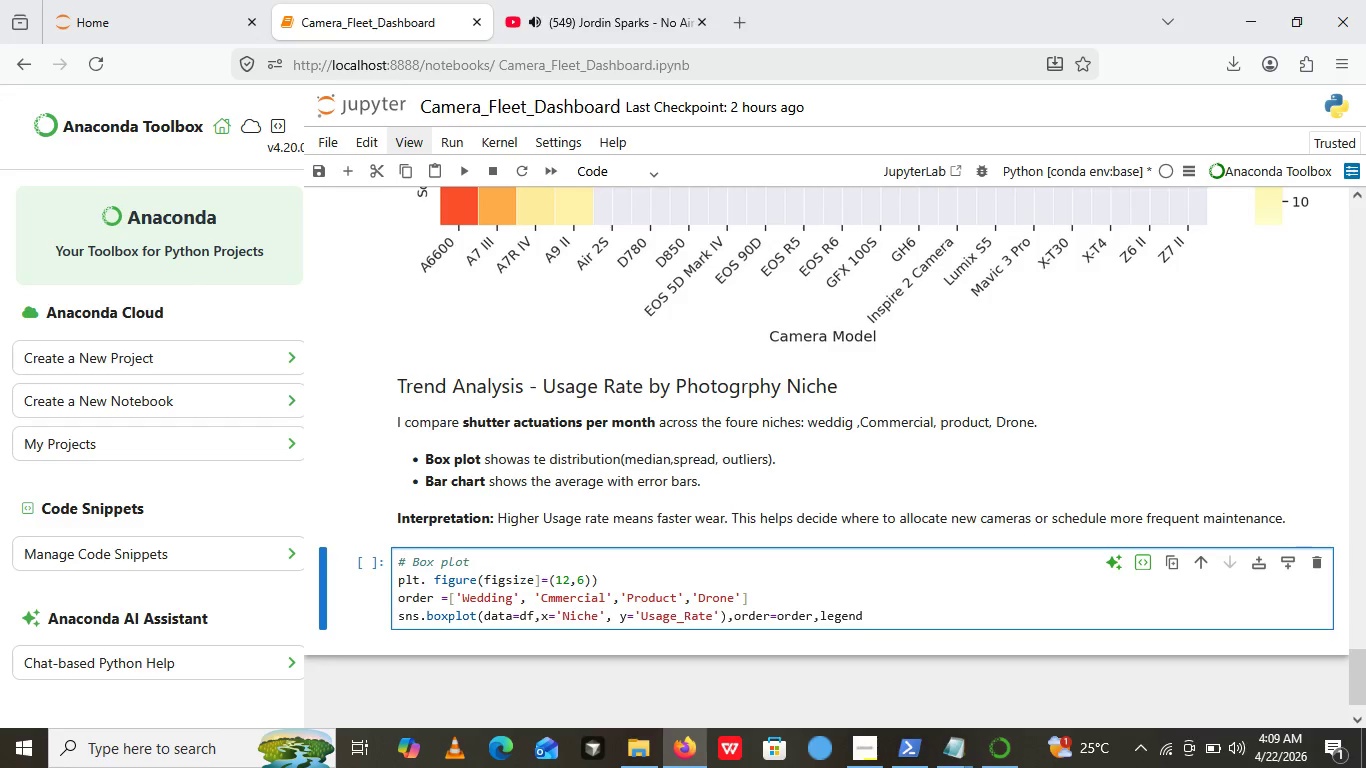 
key(ArrowRight)
 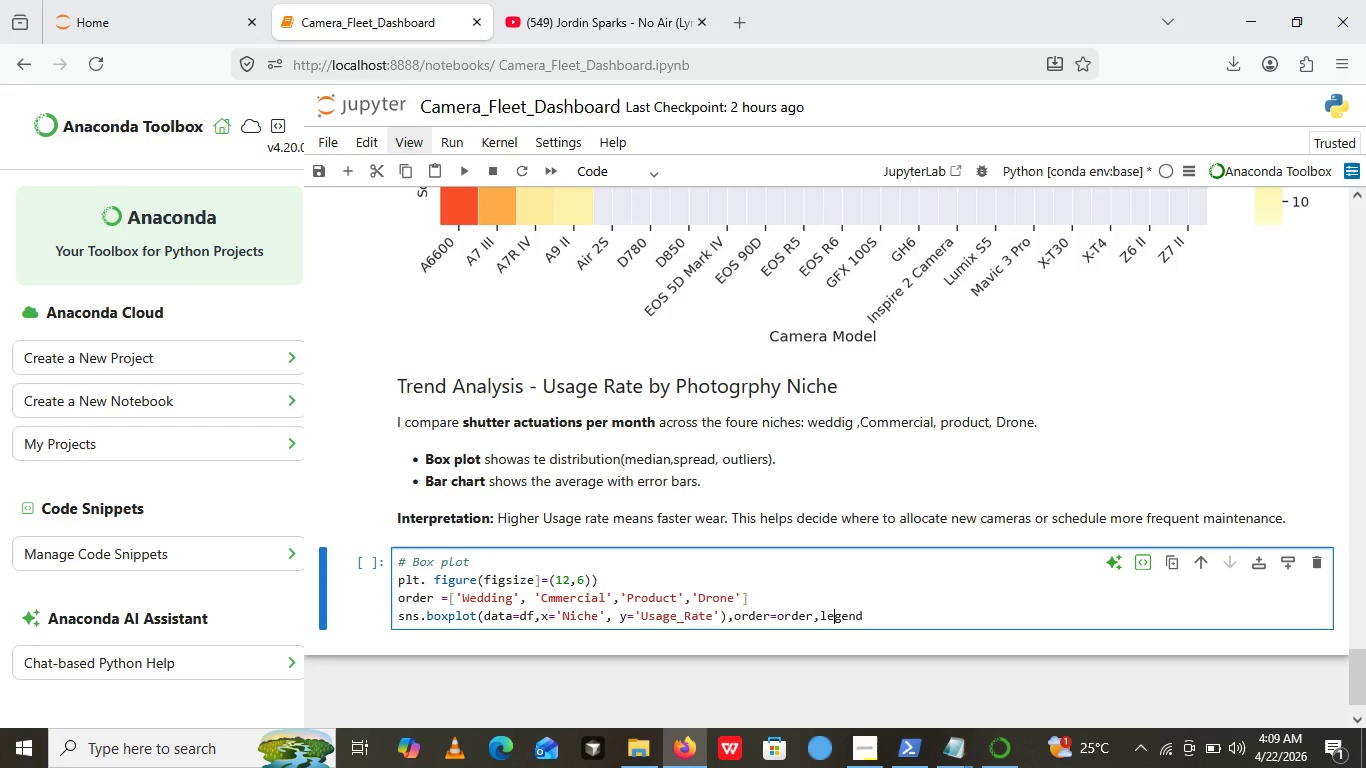 
key(ArrowRight)
 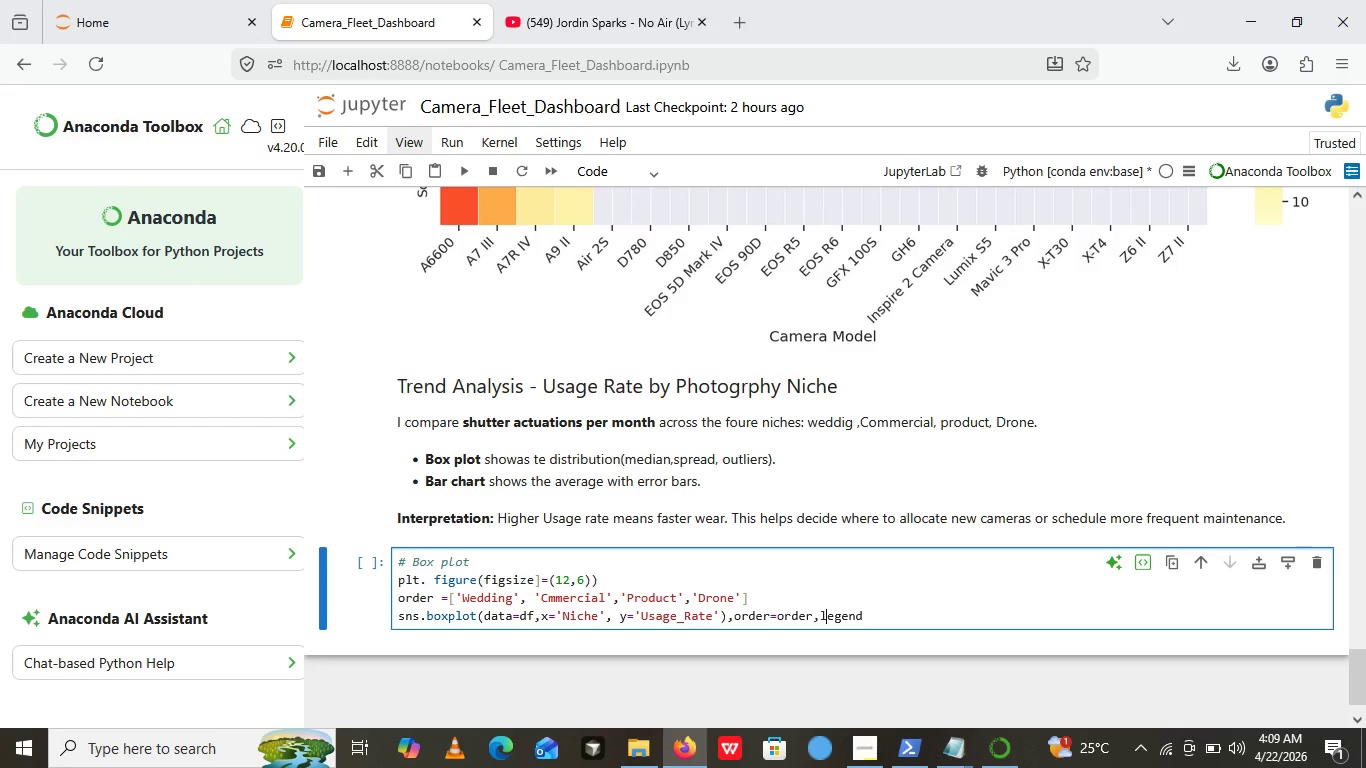 
key(ArrowLeft)
 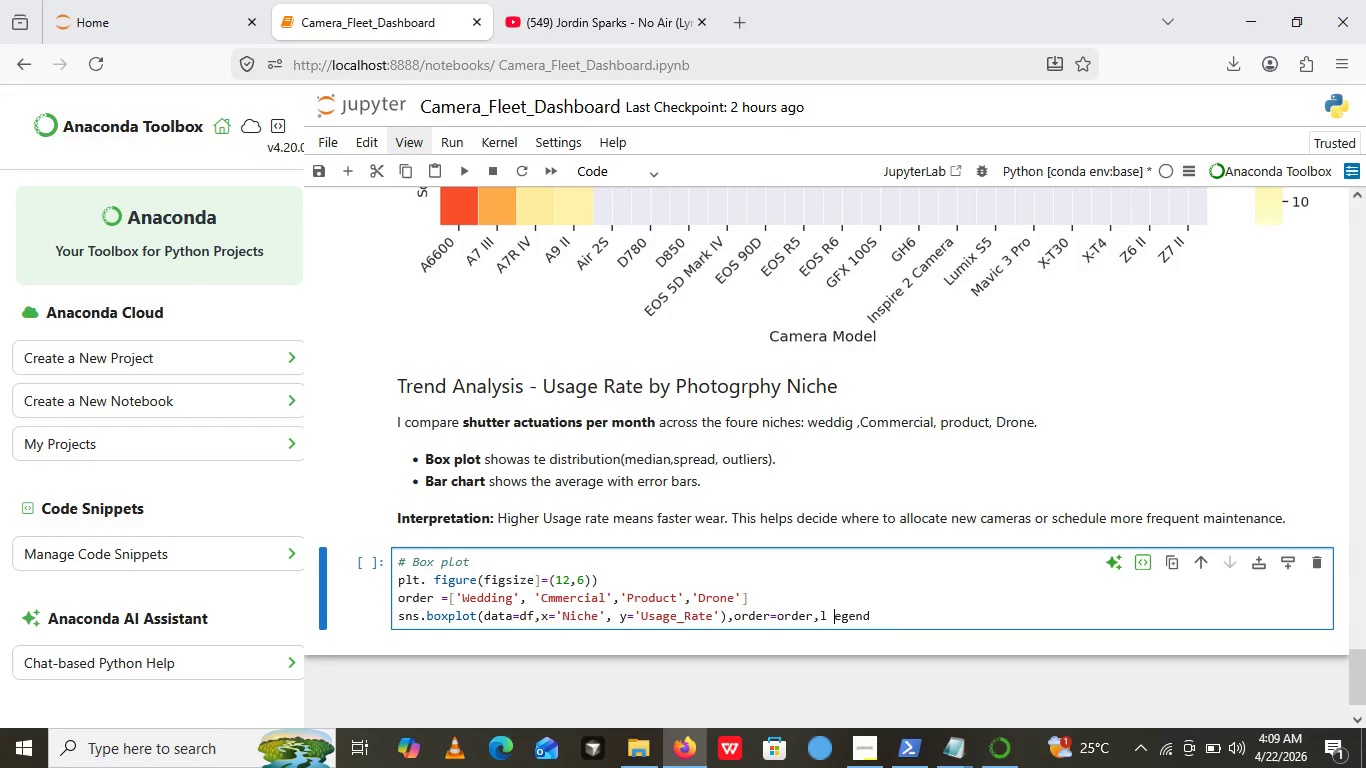 
key(Space)
 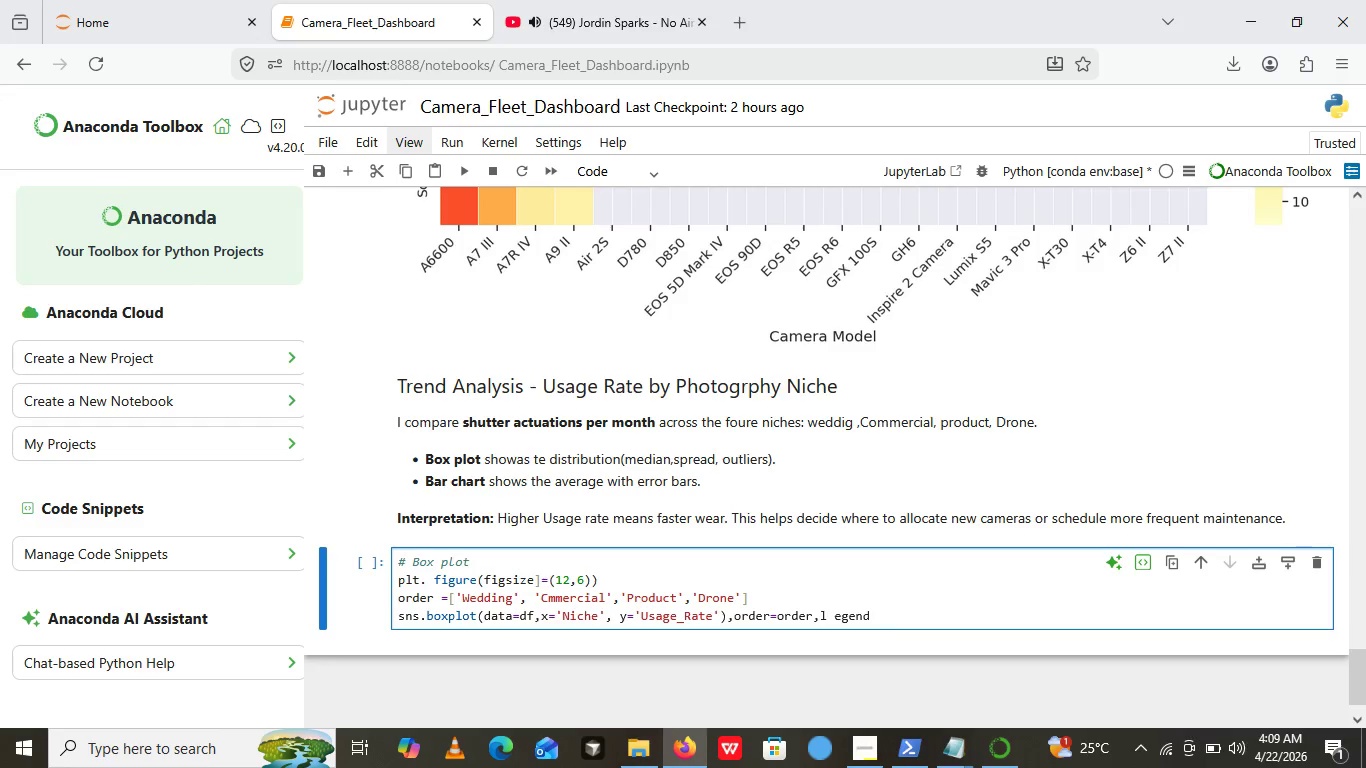 
key(Backspace)
 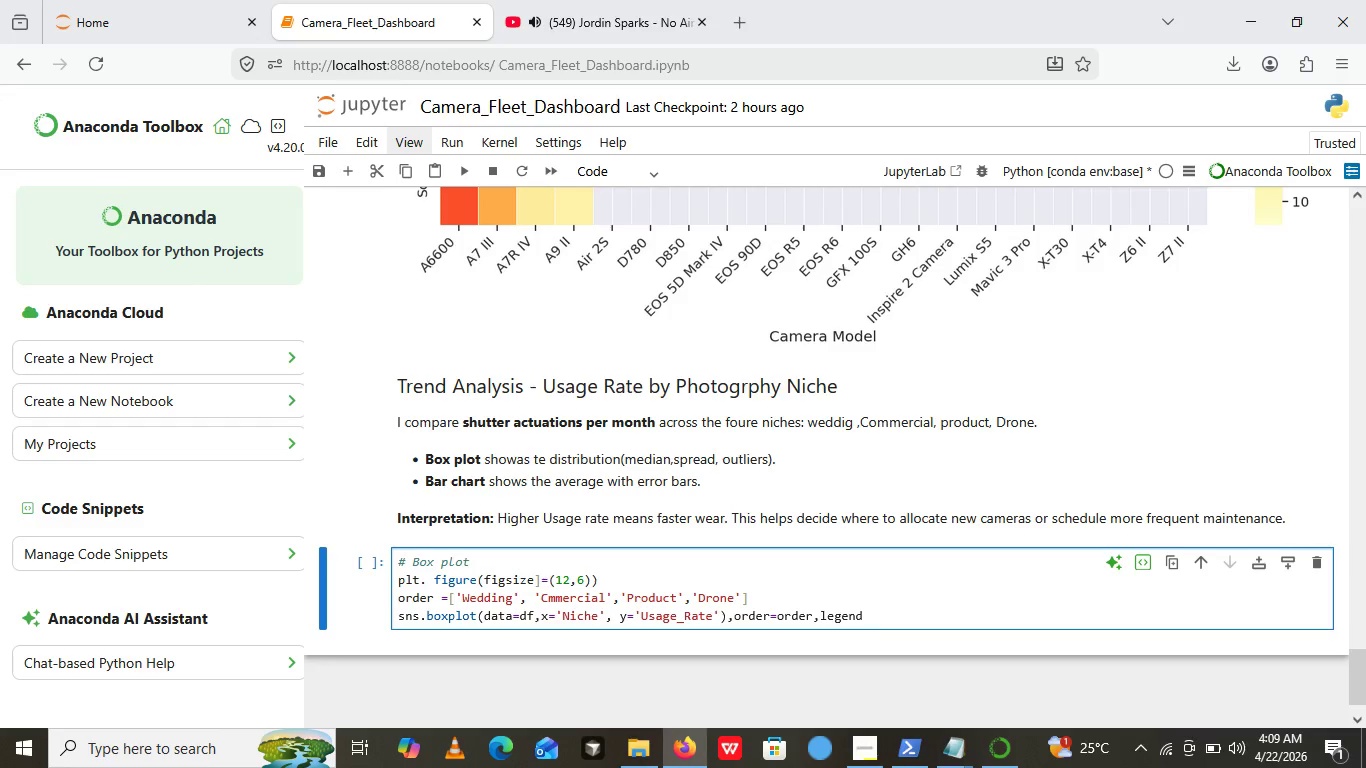 
key(ArrowLeft)
 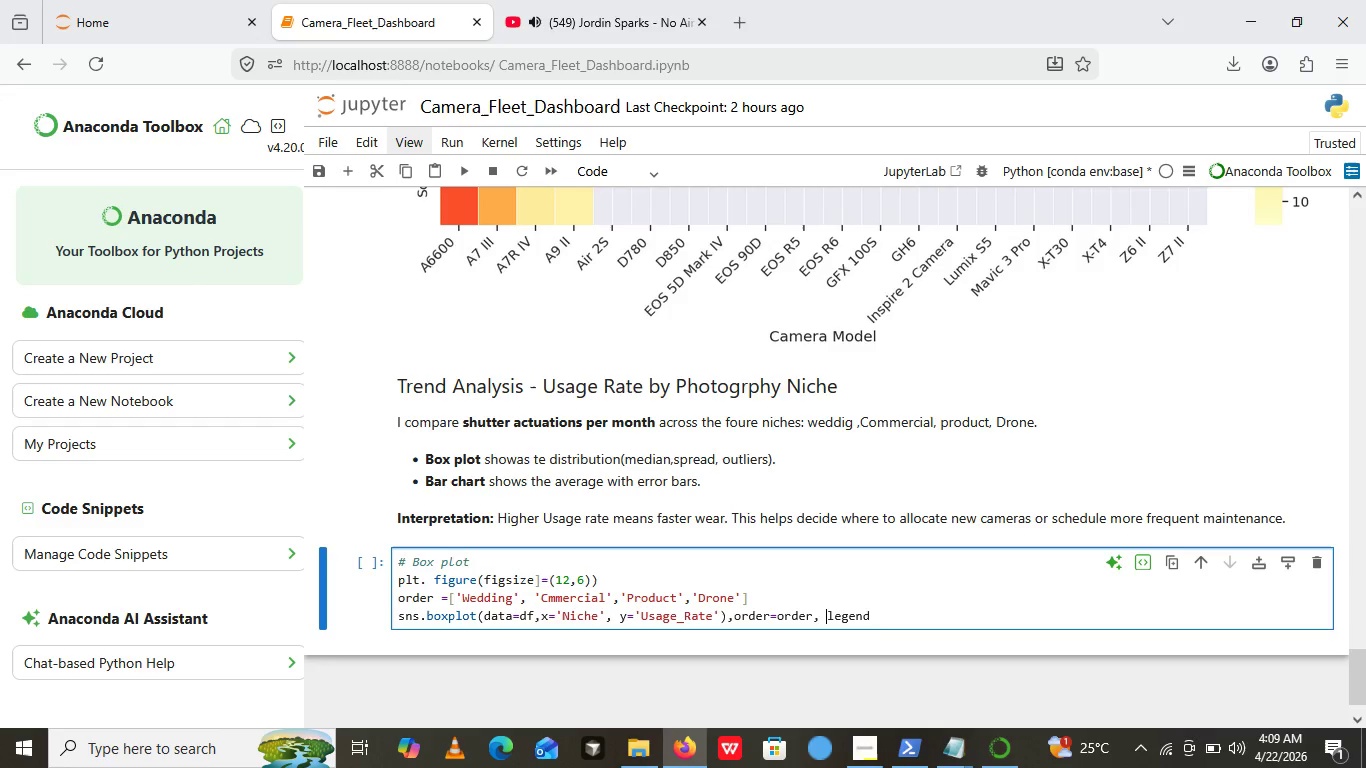 
key(Space)
 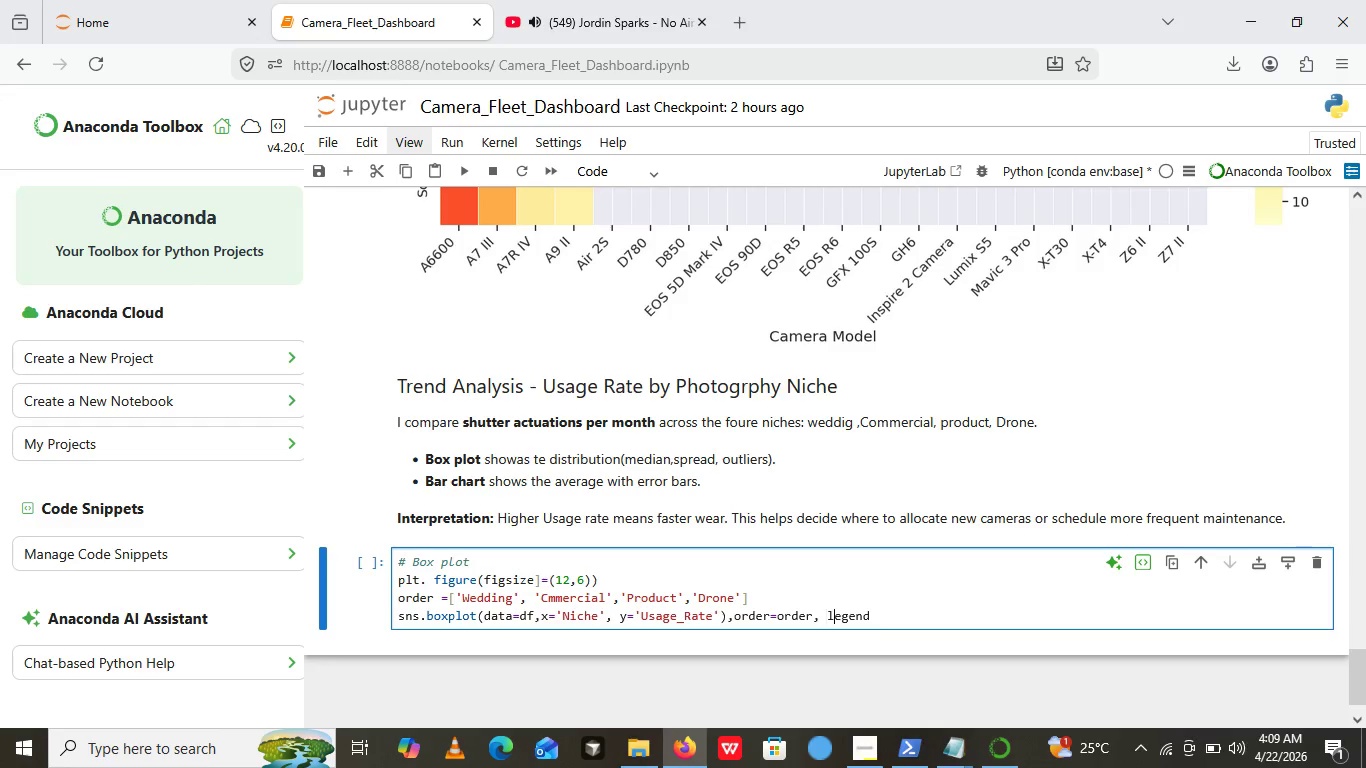 
key(ArrowRight)
 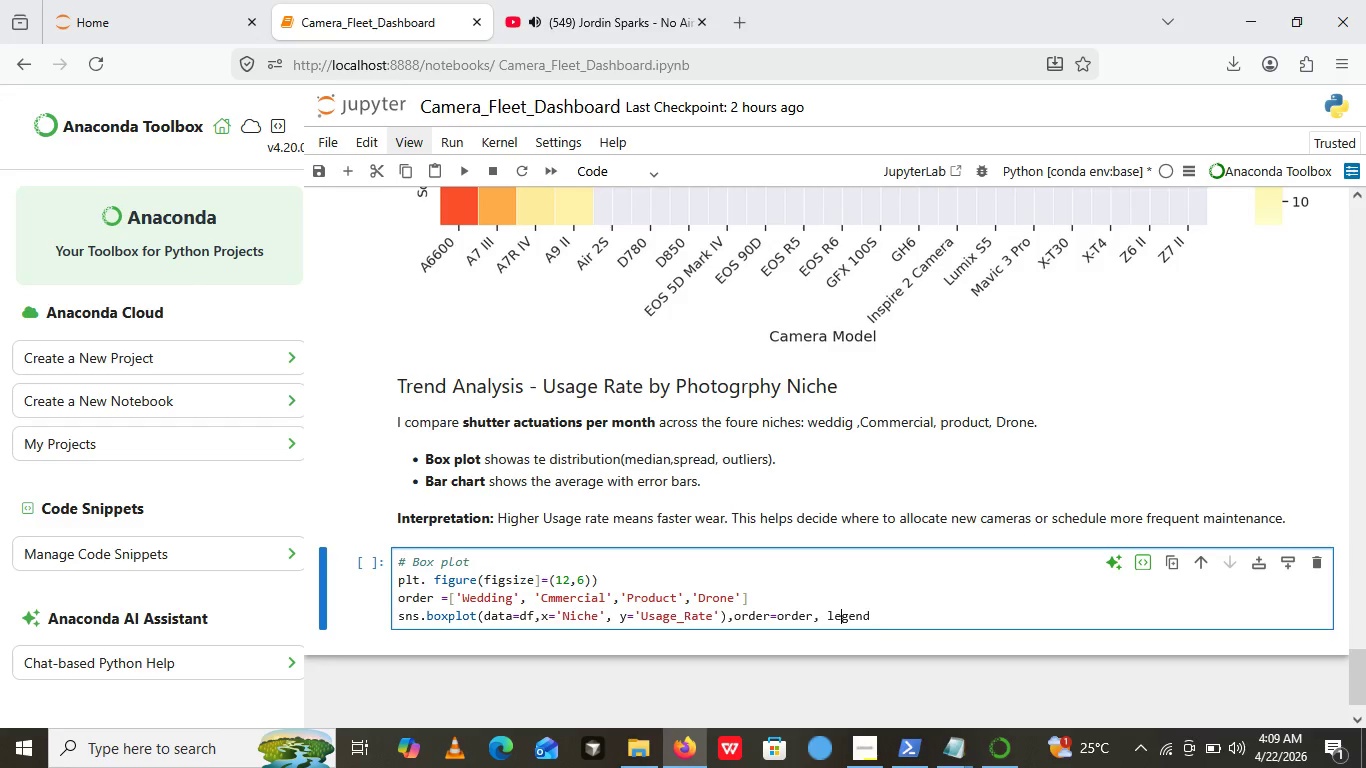 
key(ArrowRight)
 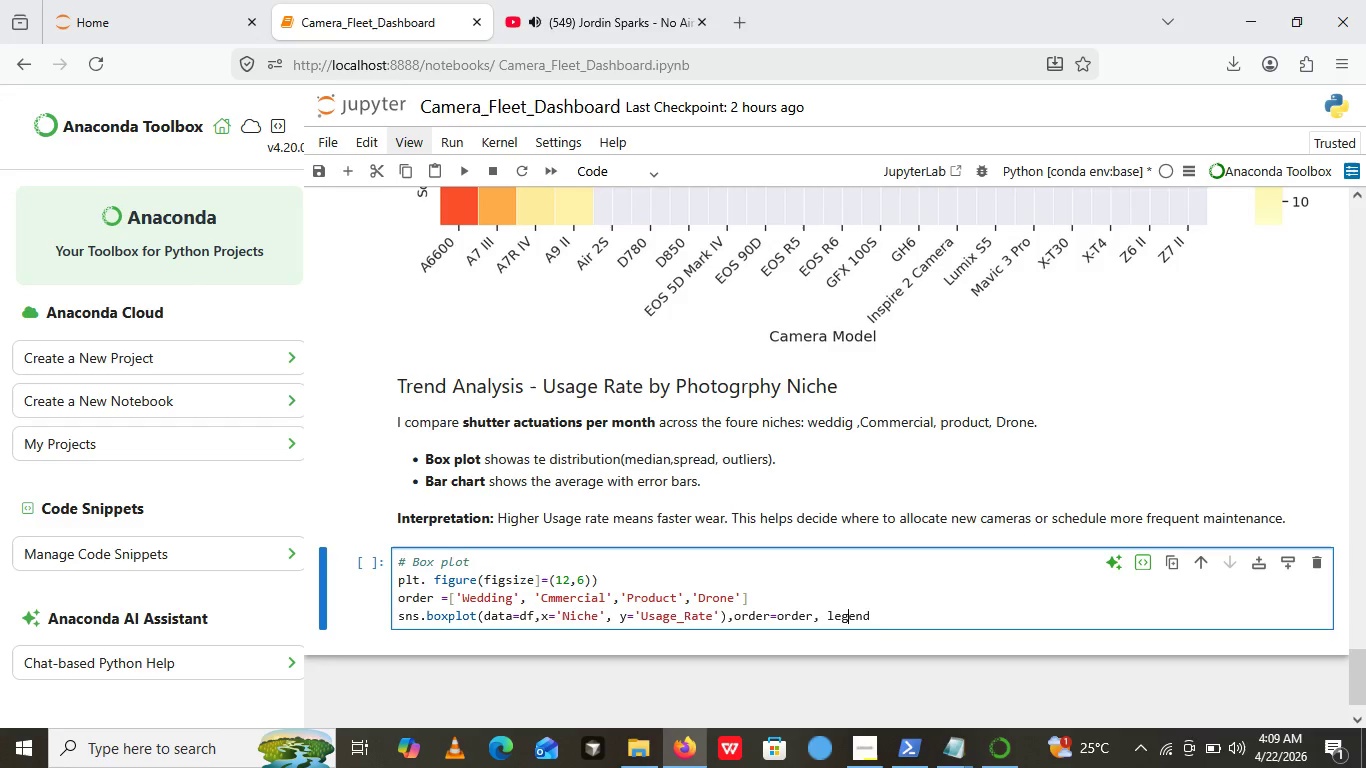 
key(ArrowRight)
 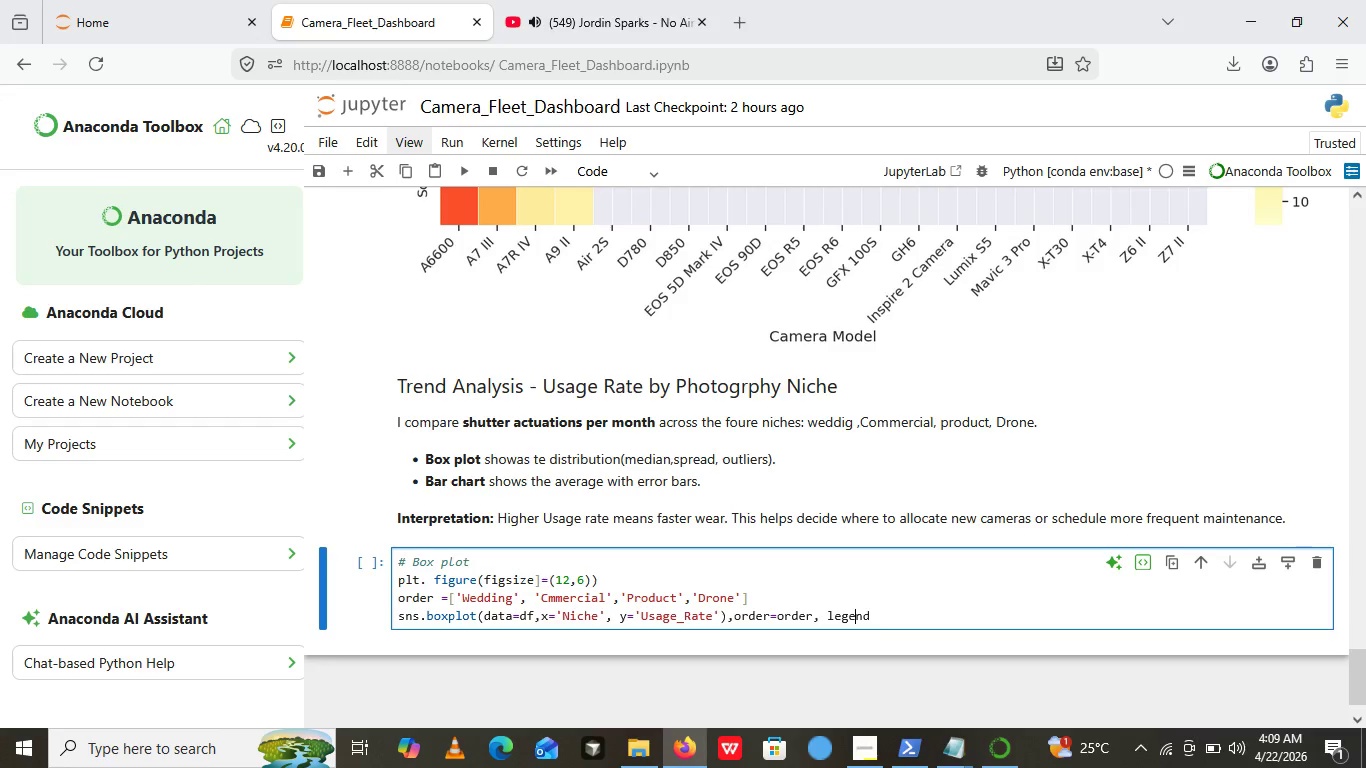 
key(ArrowRight)
 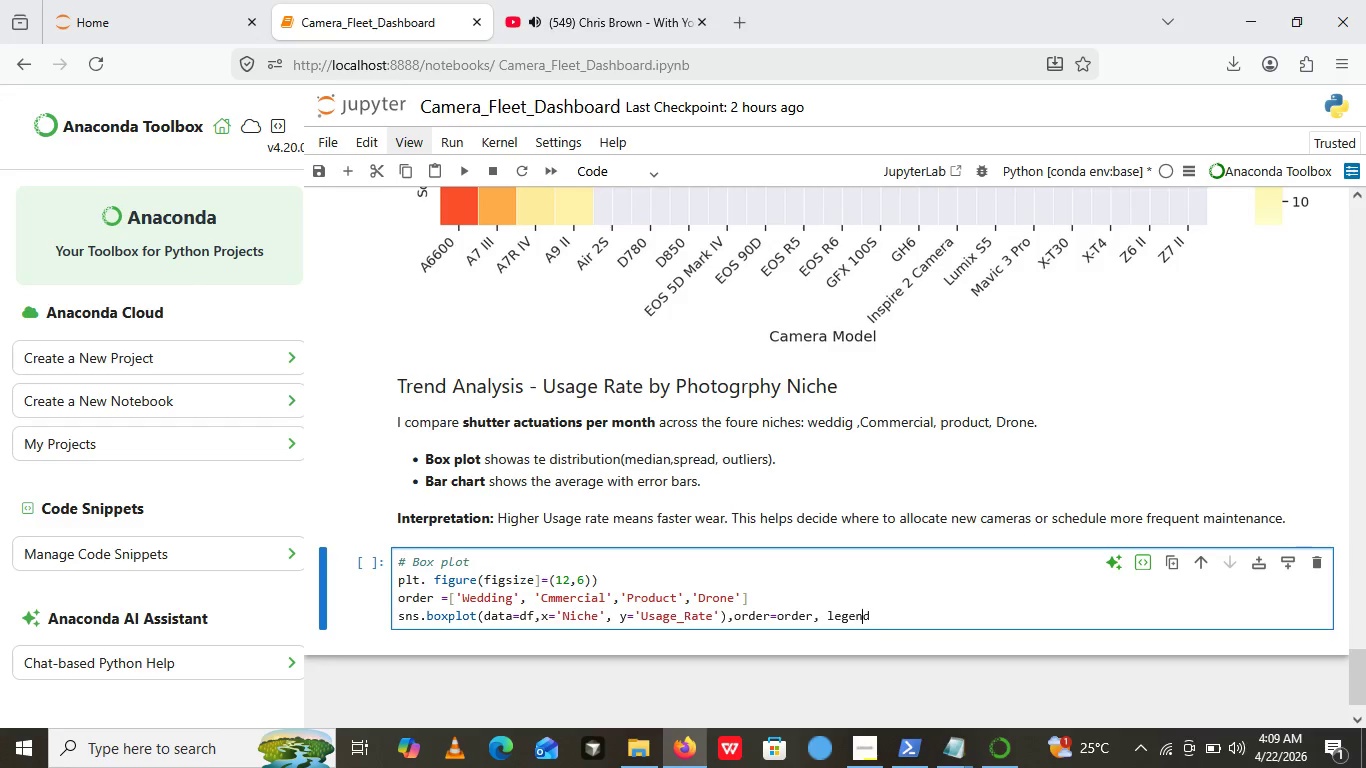 
key(ArrowRight)
 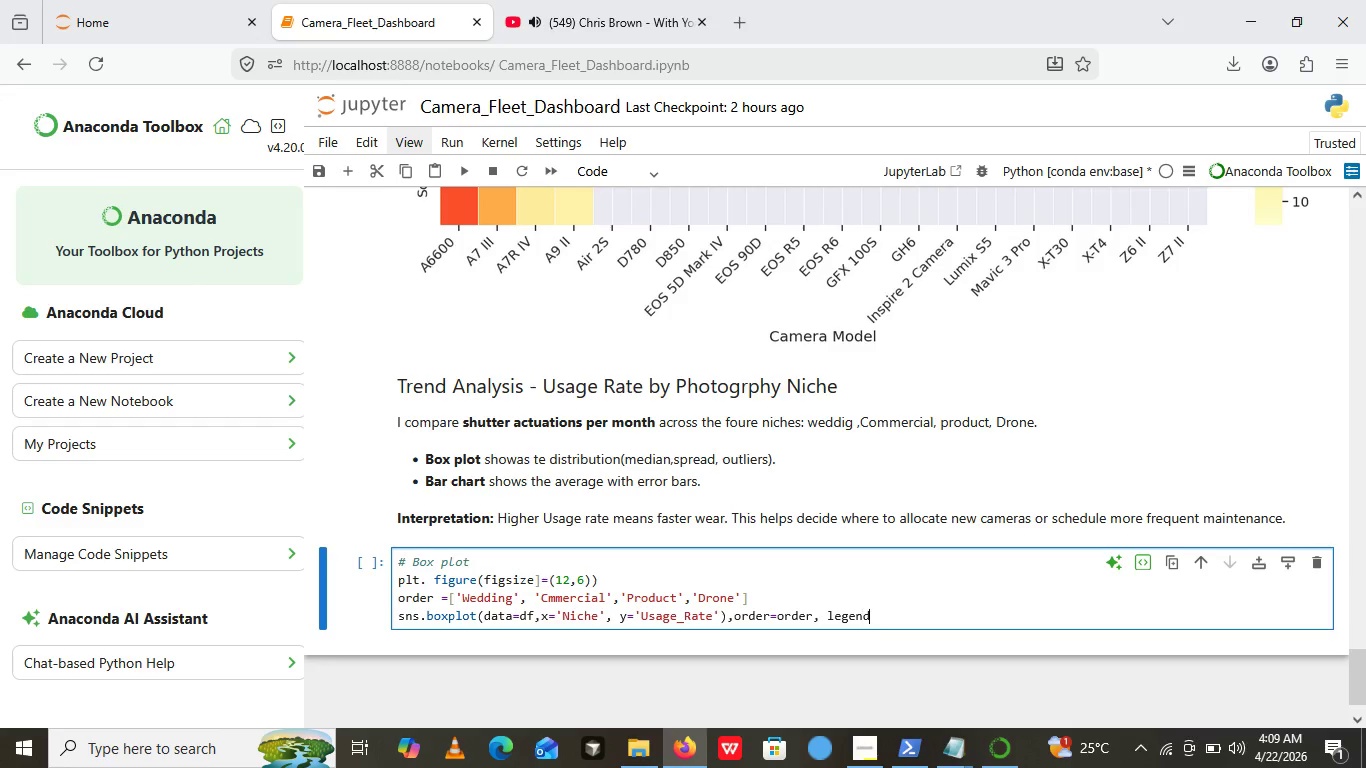 
key(ArrowRight)
 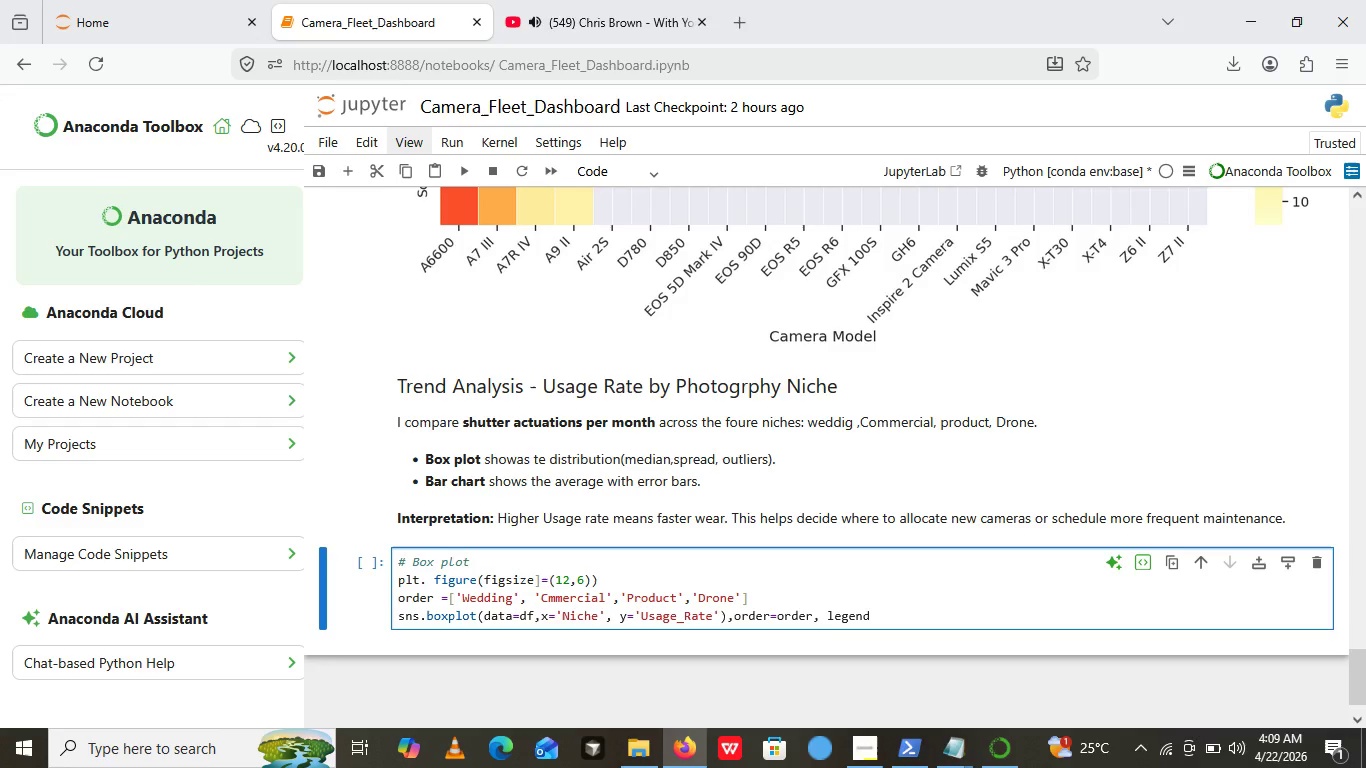 
type(=Flse)
key(Backspace)
key(Backspace)
key(Backspace)
type(alse))
 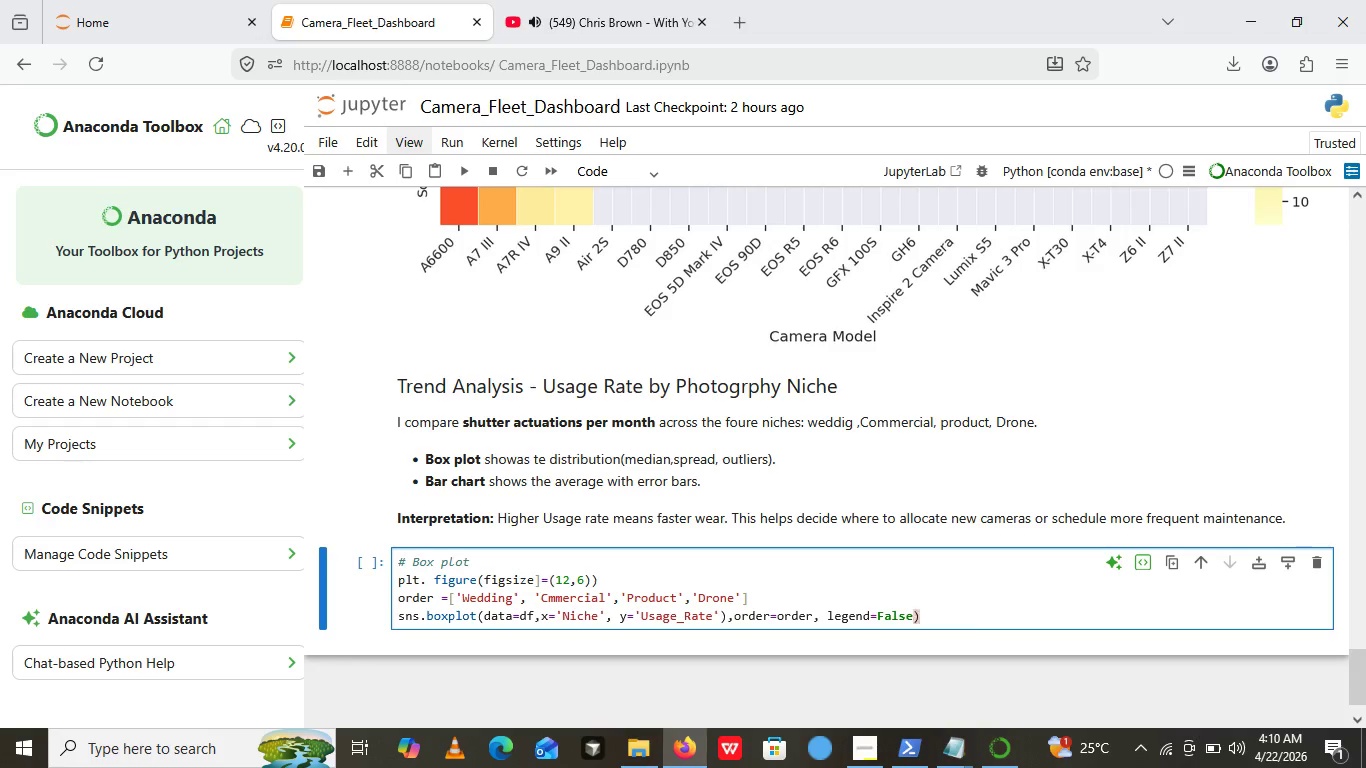 
wait(5.34)
 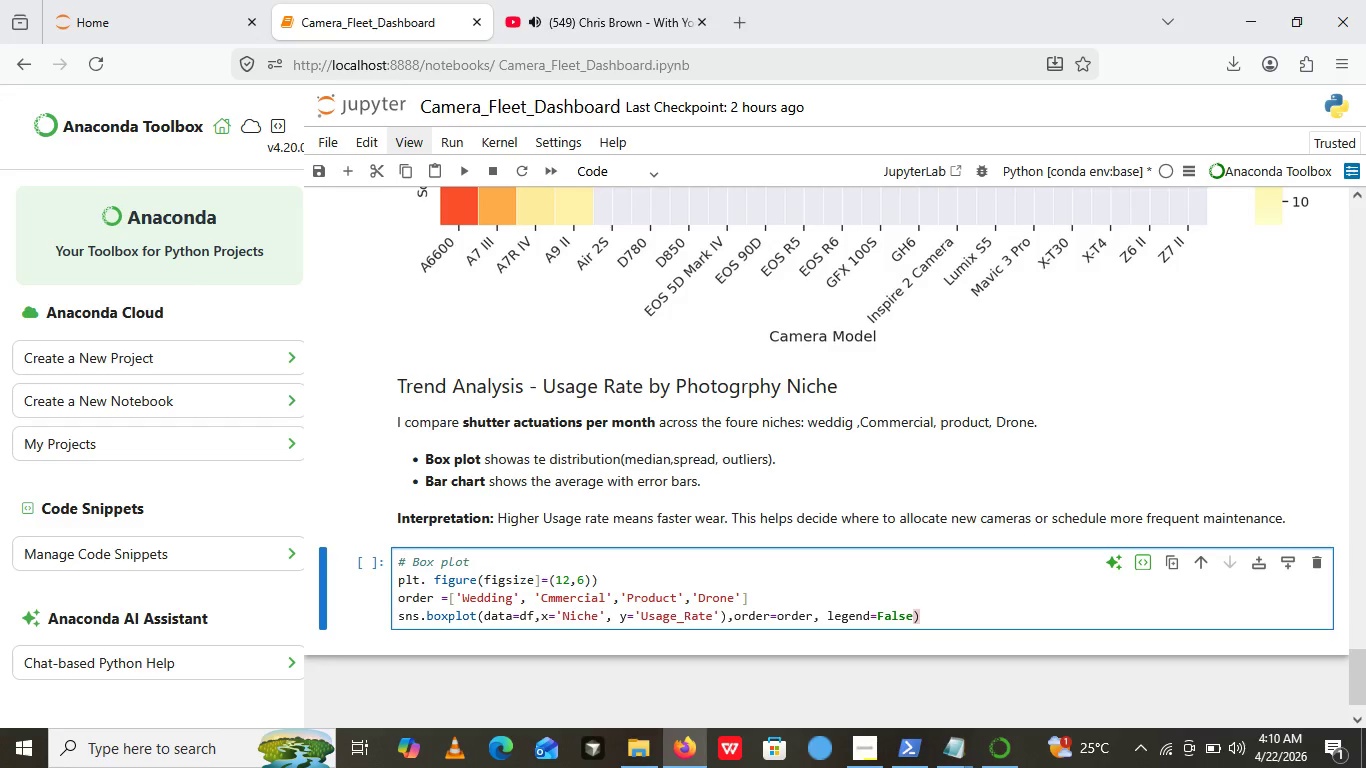 
key(Enter)
 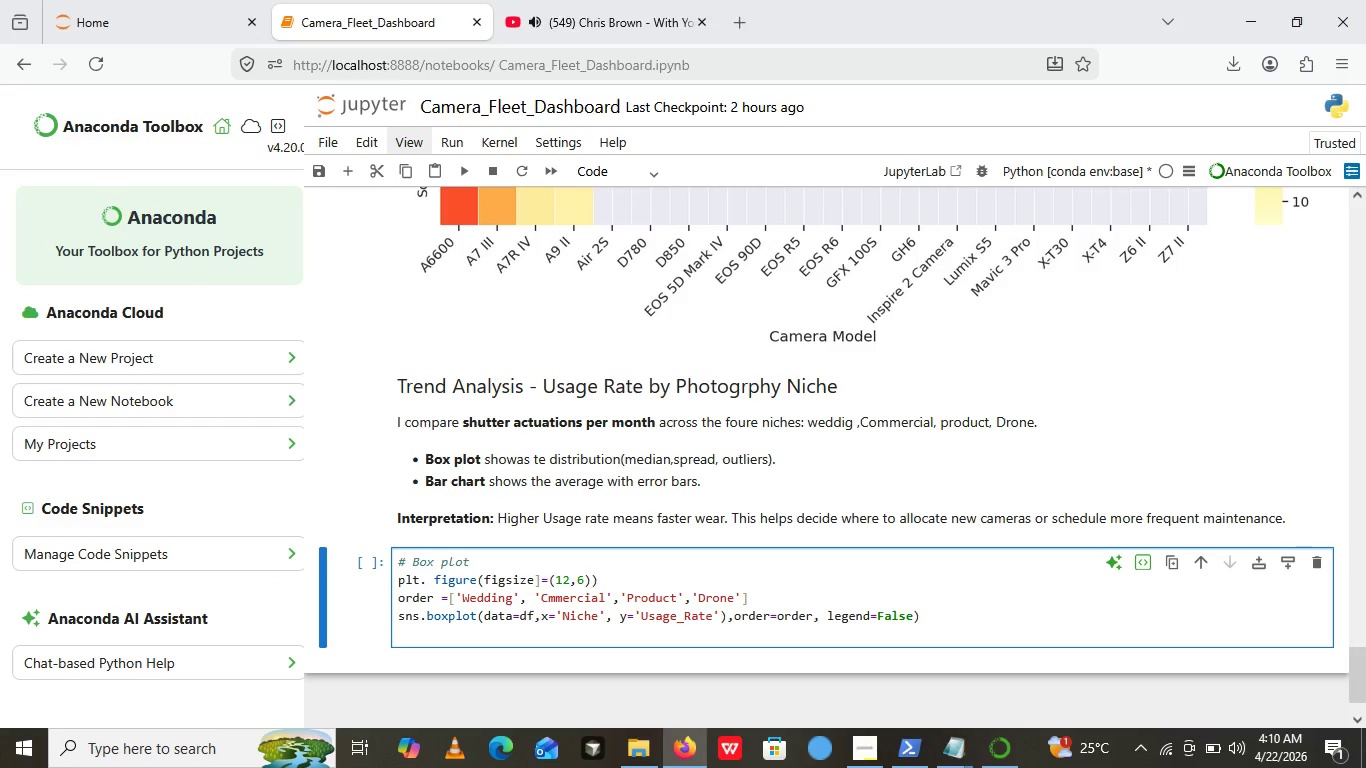 
type(plt.title)
 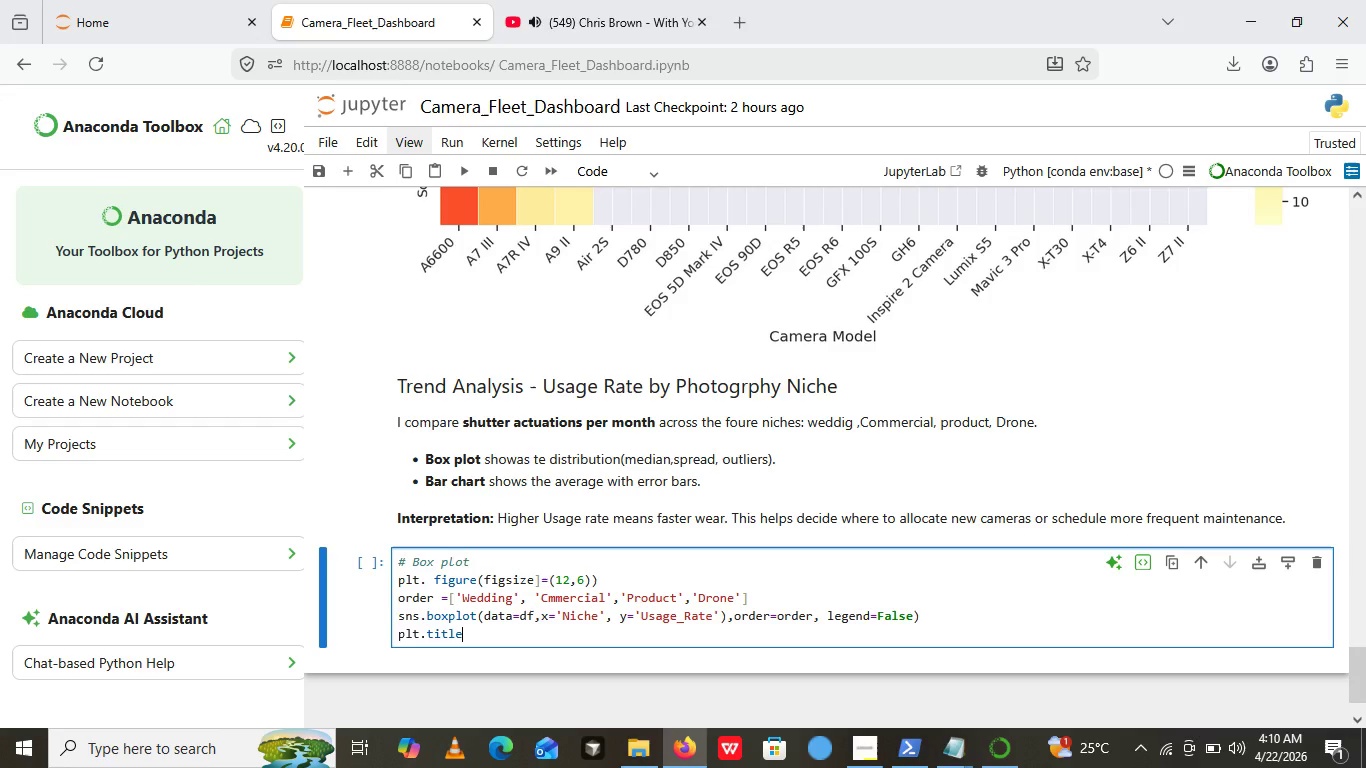 
type(())
 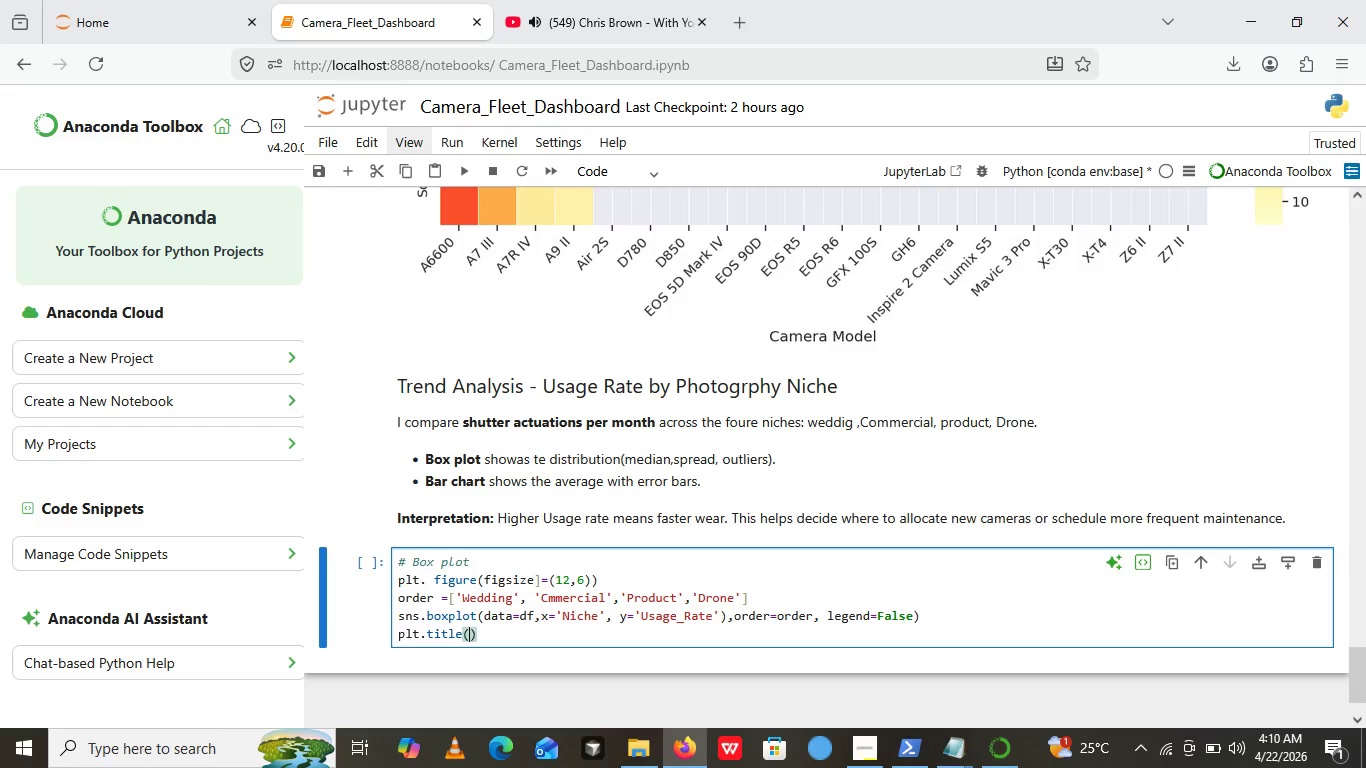 
key(ArrowLeft)
 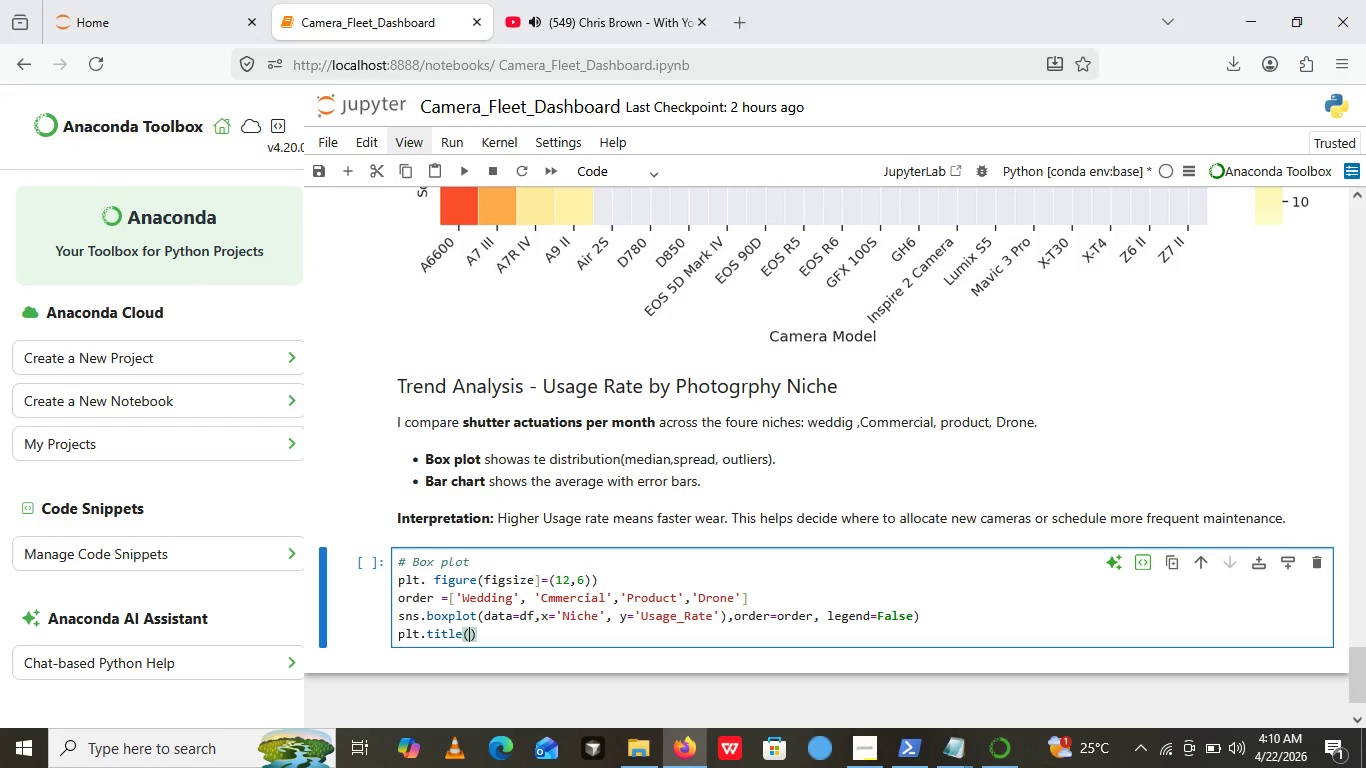 
key(Quote)
 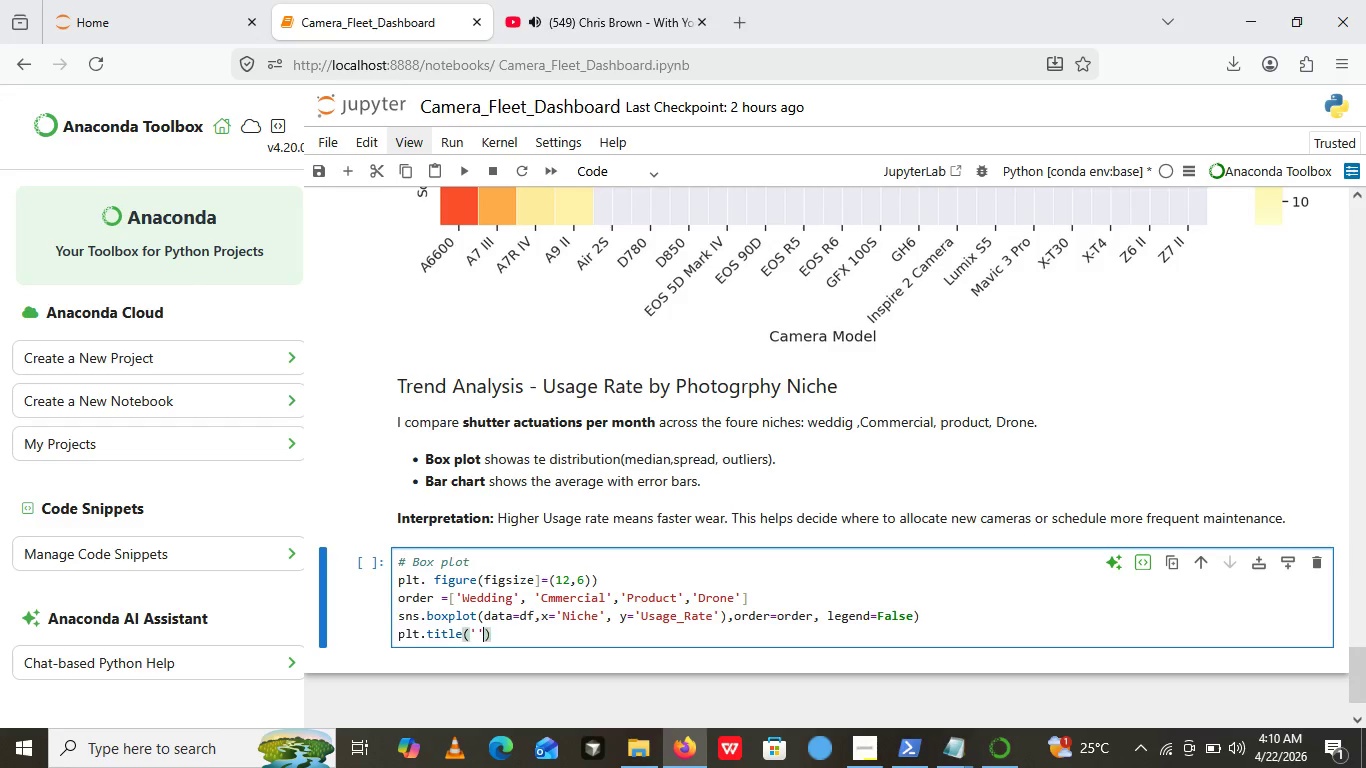 
key(Quote)
 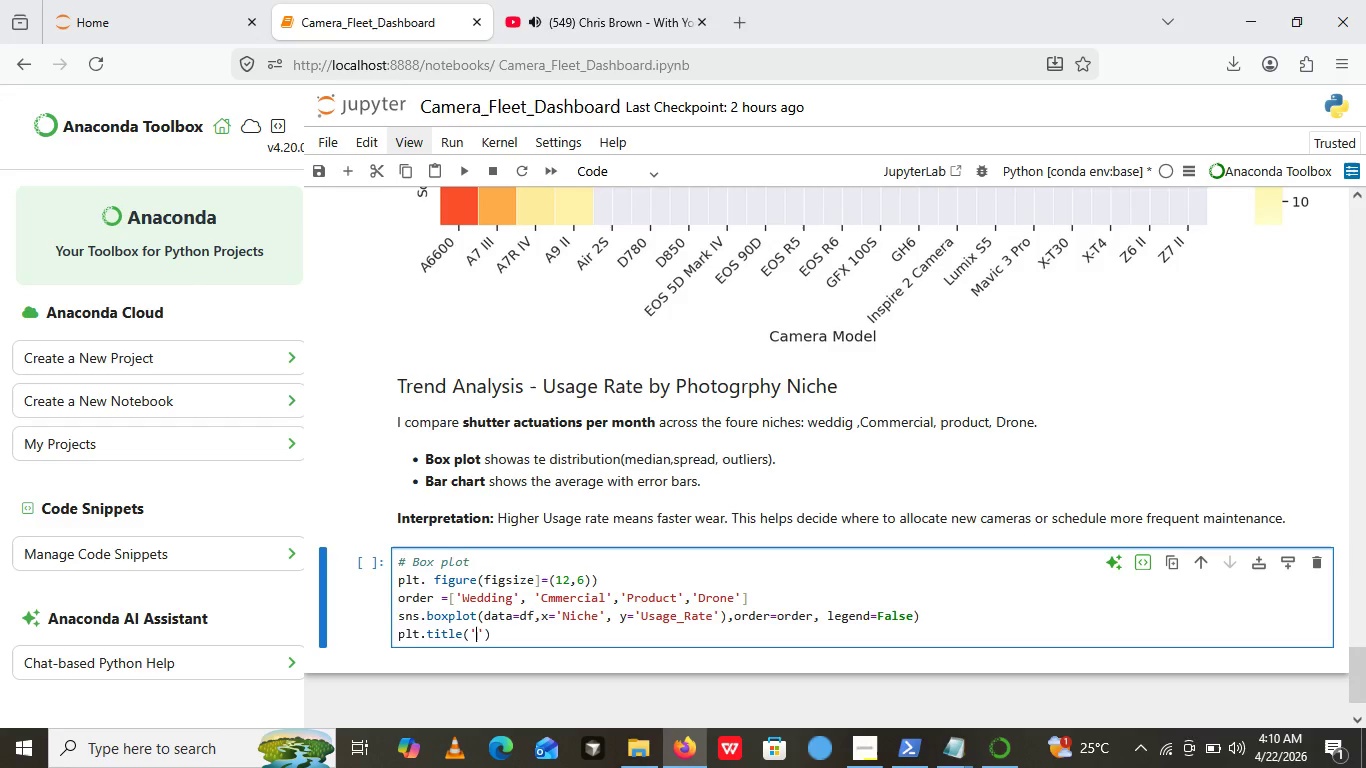 
key(ArrowLeft)
 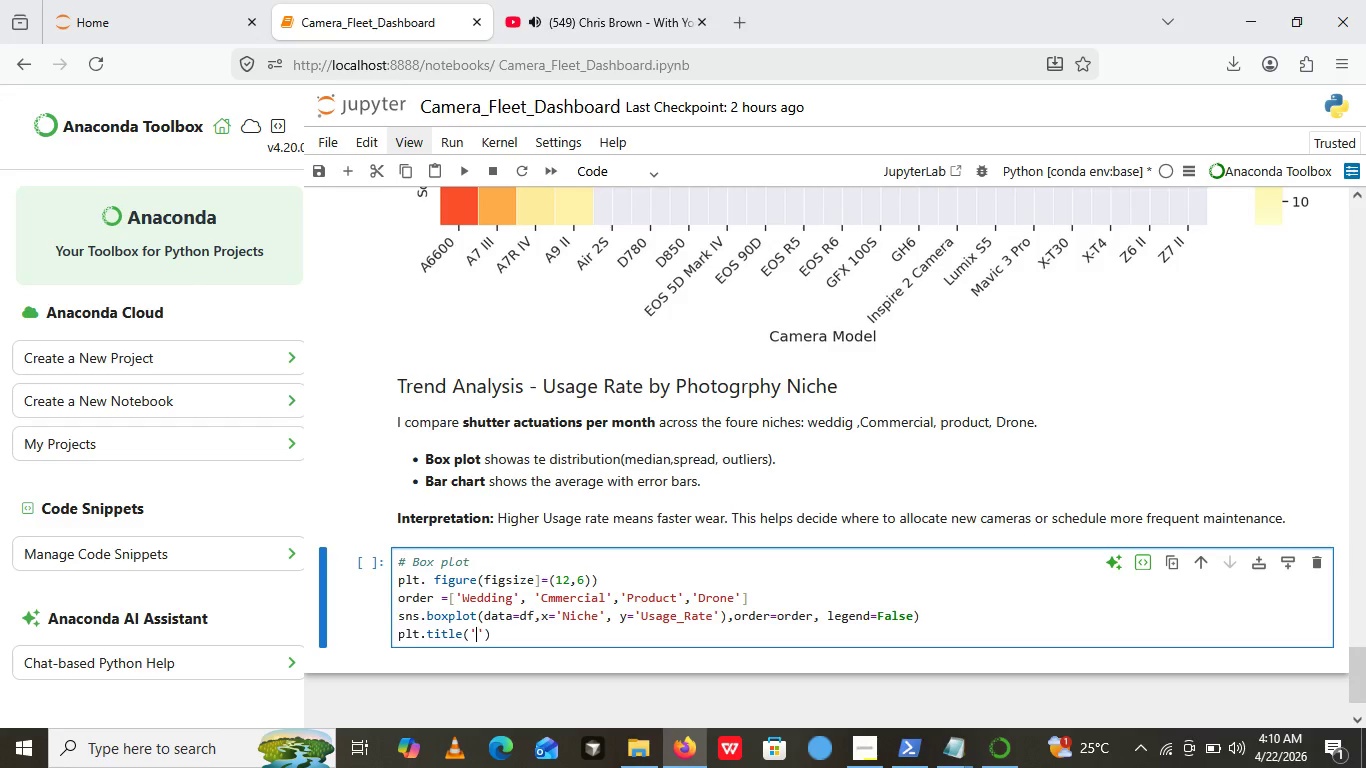 
type(Camera Usage Rateby)
key(Backspace)
key(Backspace)
type( by Photography Niche ())
 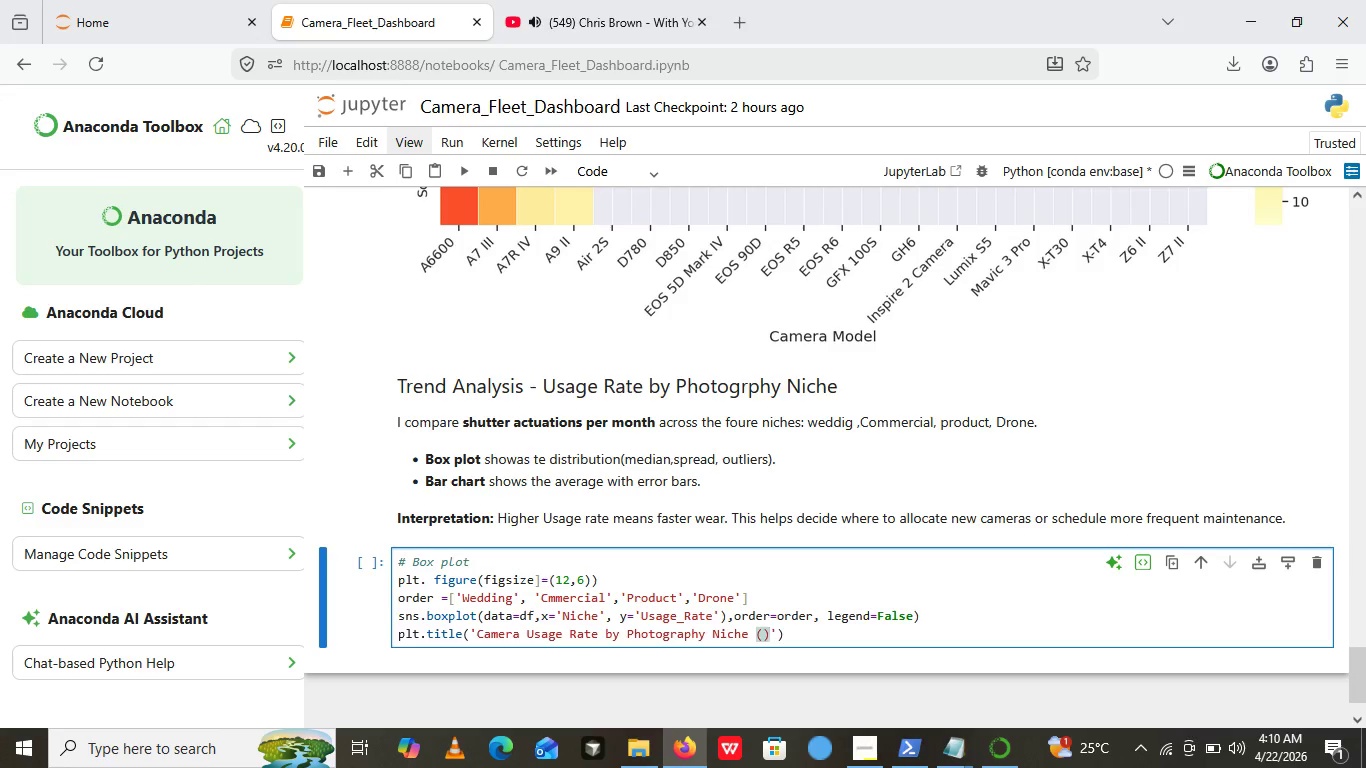 
key(ArrowLeft)
 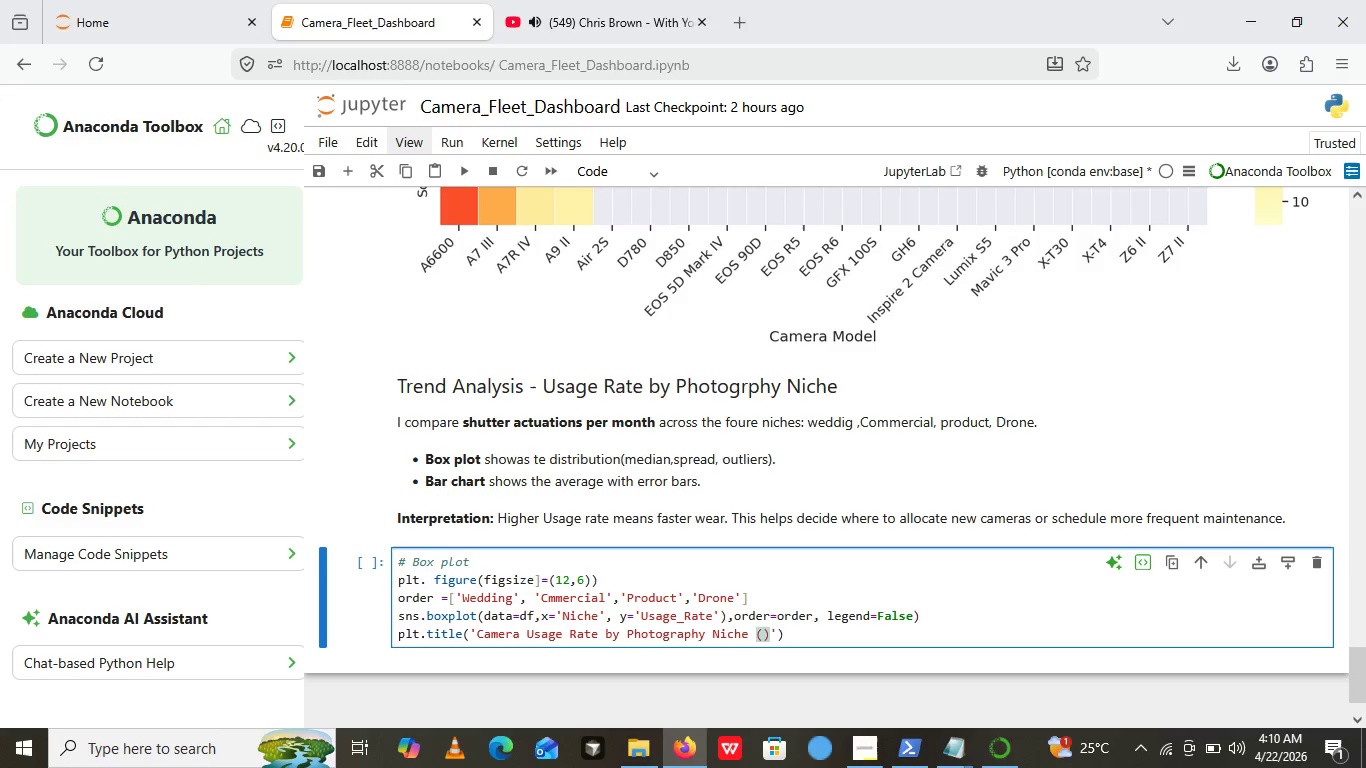 
type(Shutter AC)
key(Backspace)
type(ctuations per Month)
 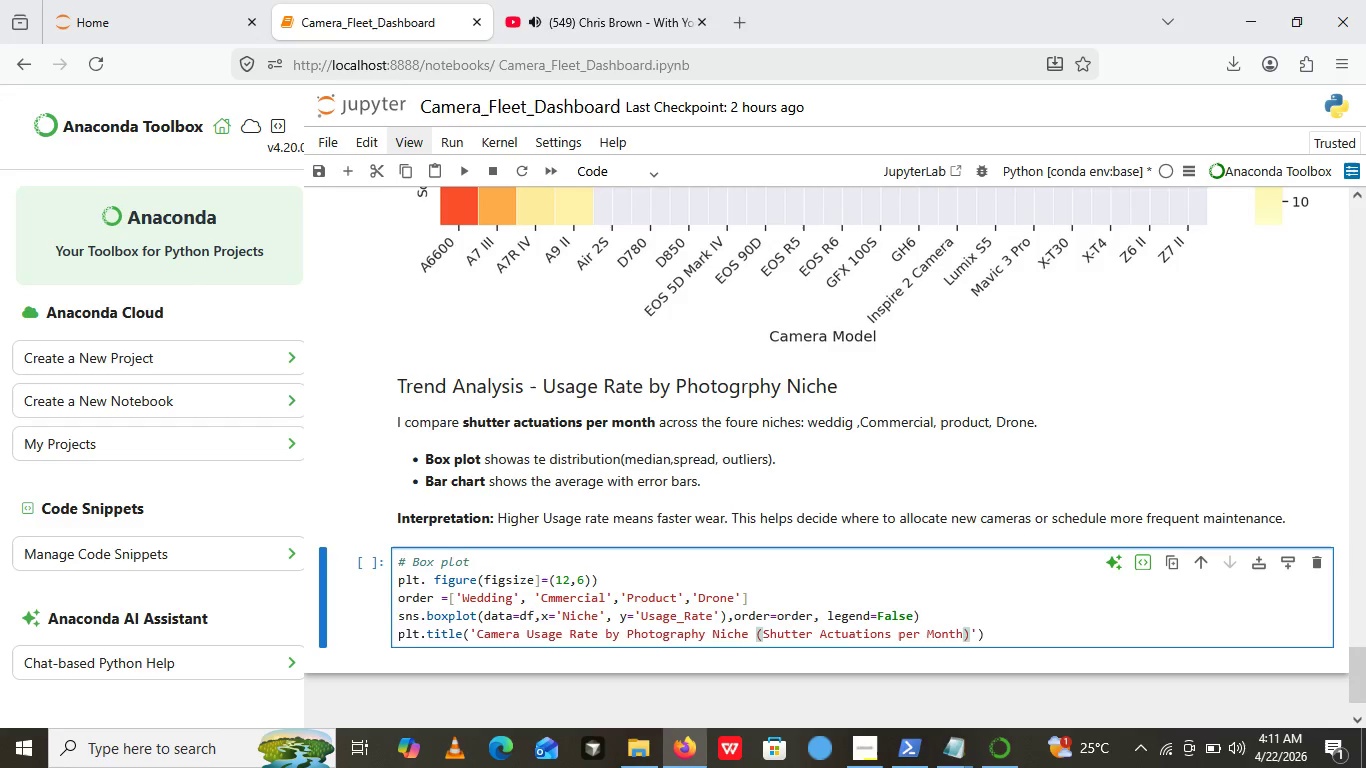 
key(ArrowRight)
 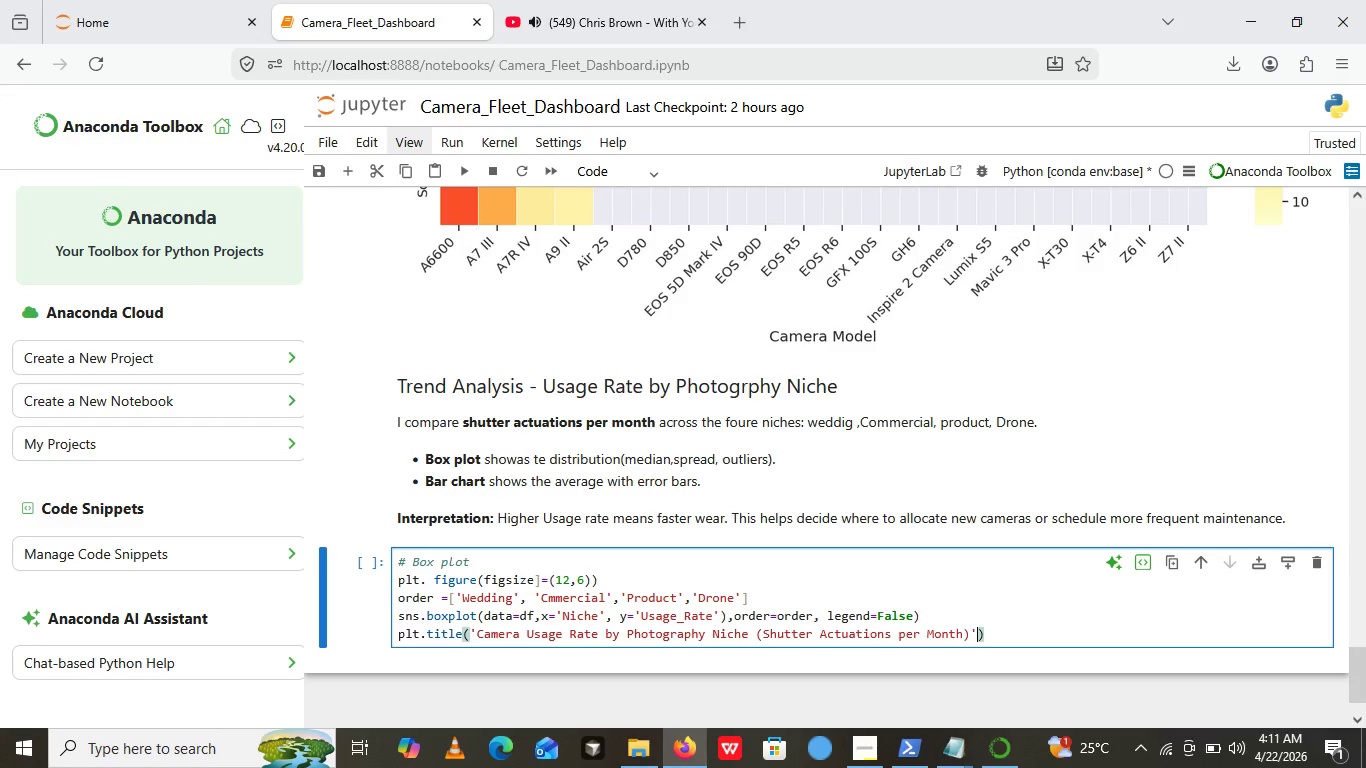 
key(ArrowRight)
 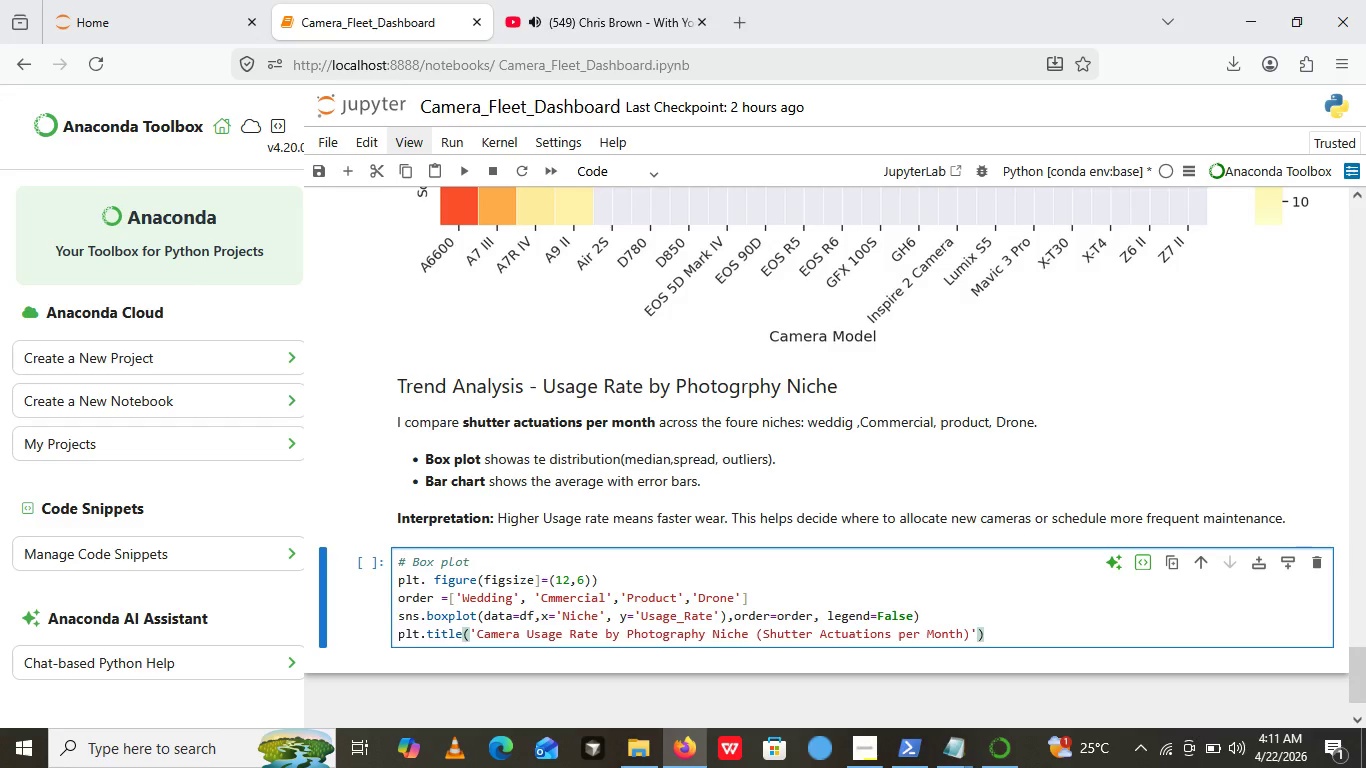 
type(,fontsize=14)
 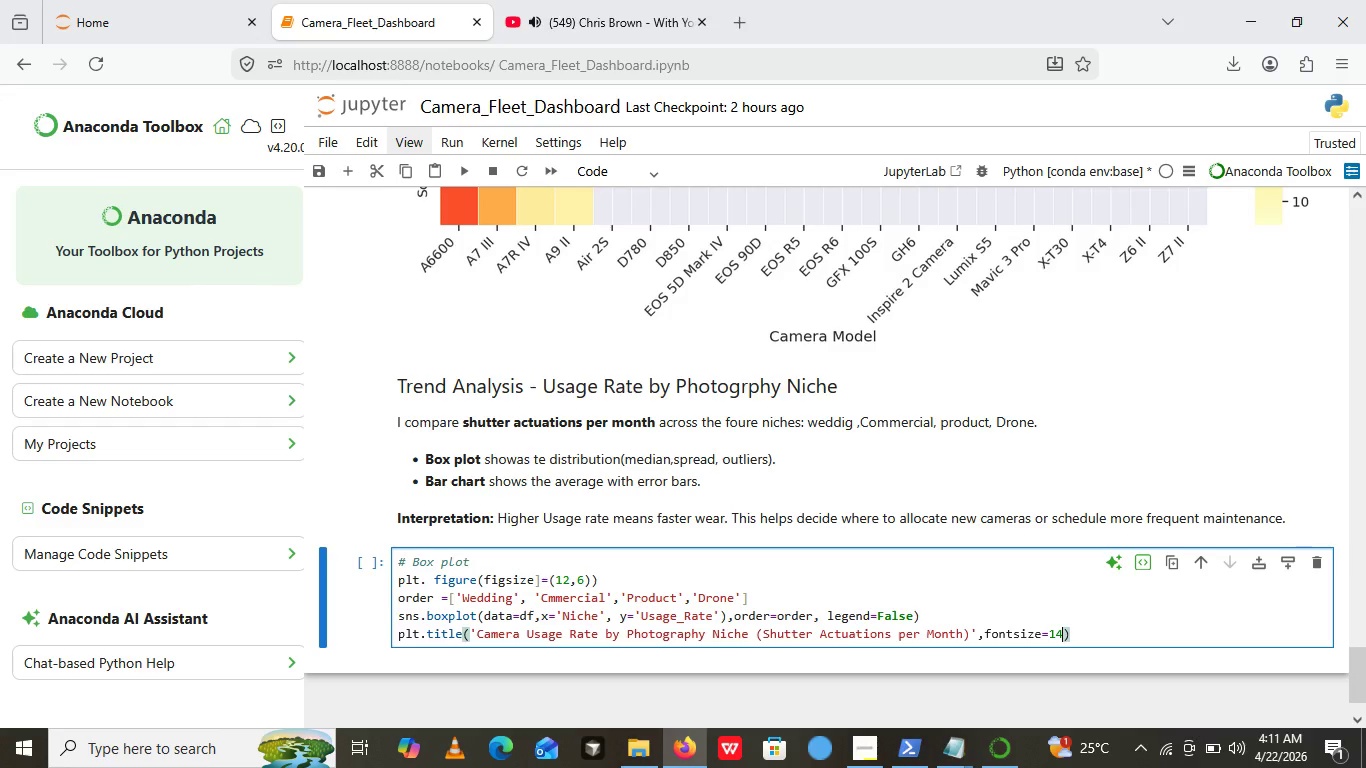 
key(ArrowRight)
 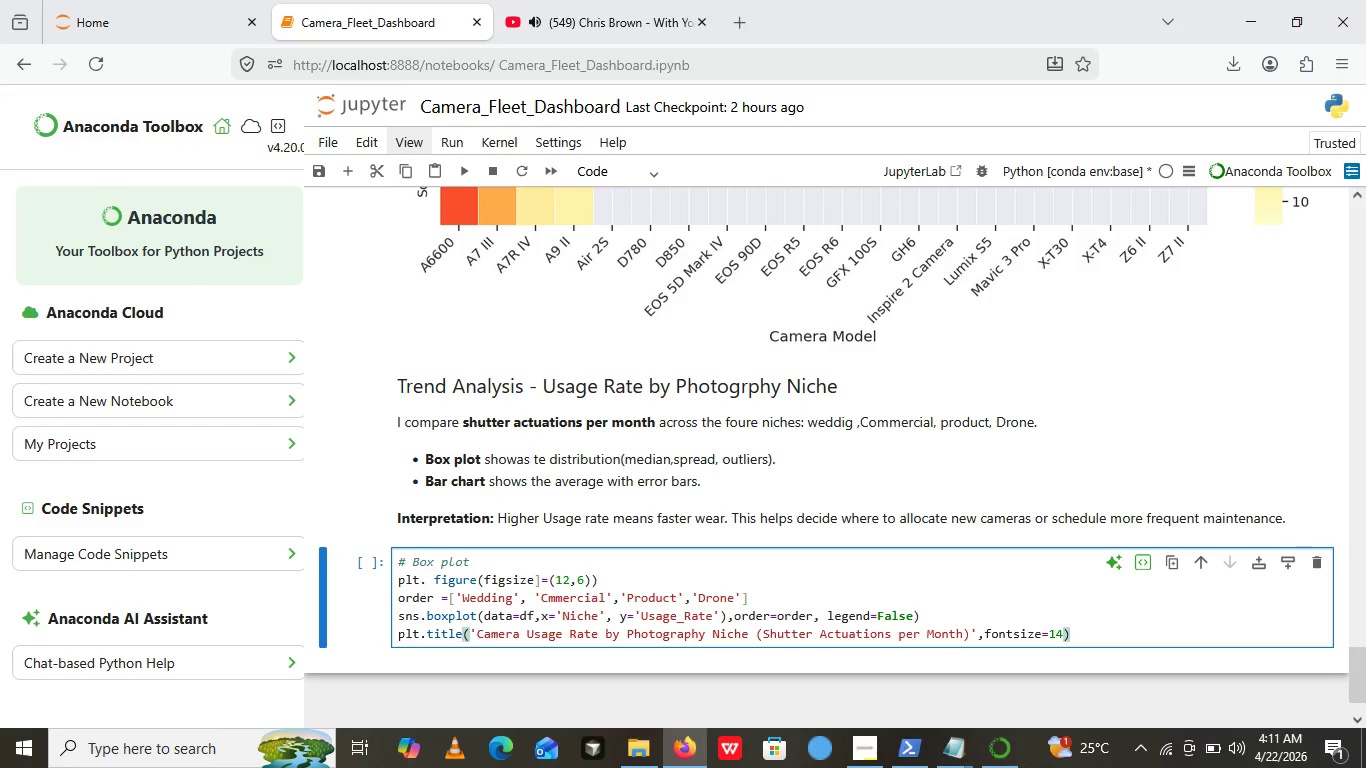 
key(Enter)
 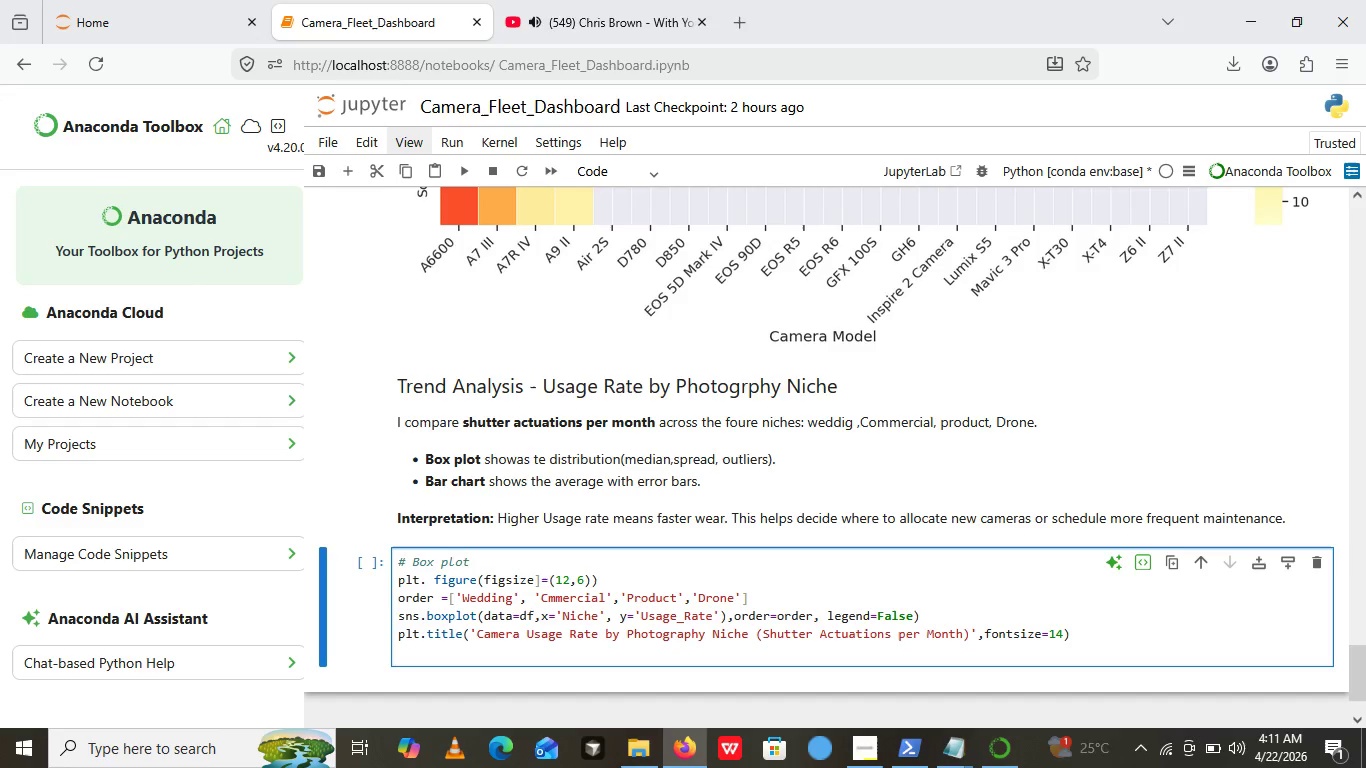 
type(plt.xlabel)
 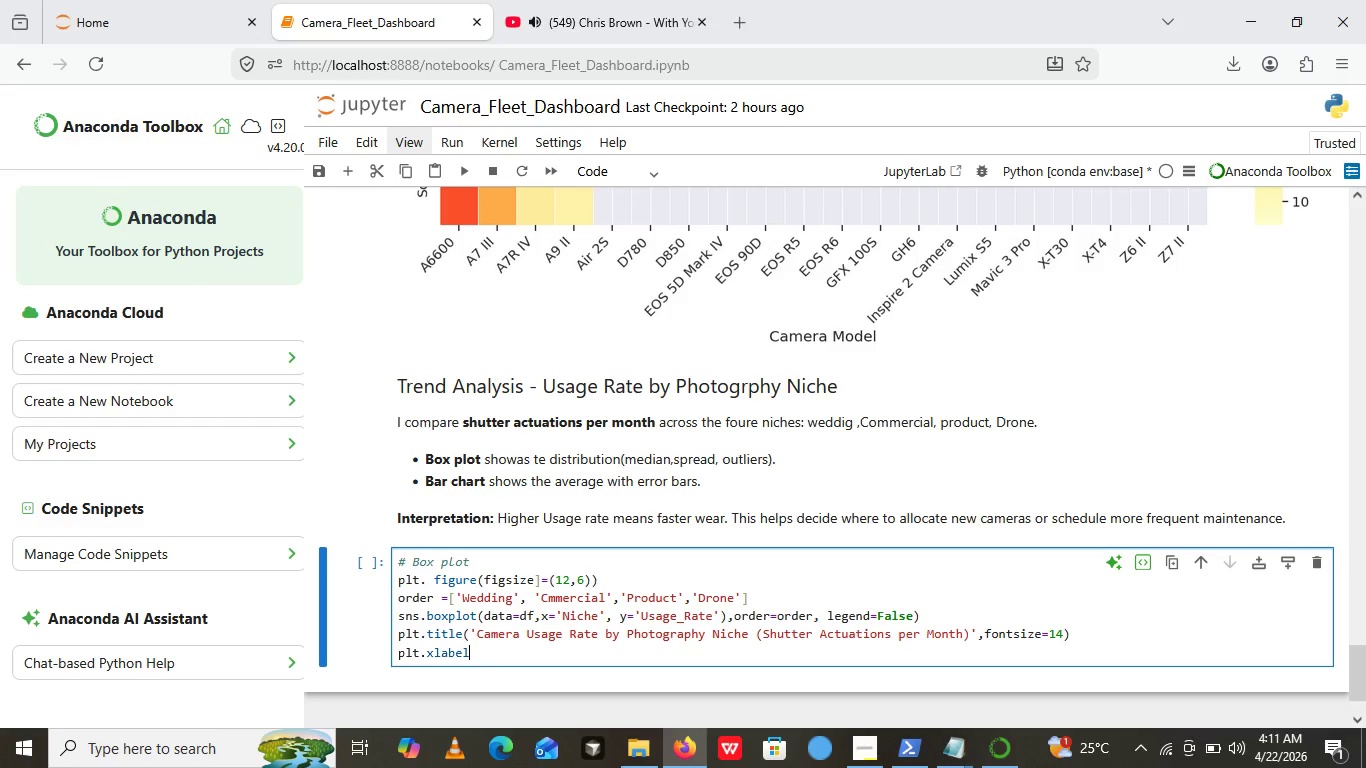 
type(())
 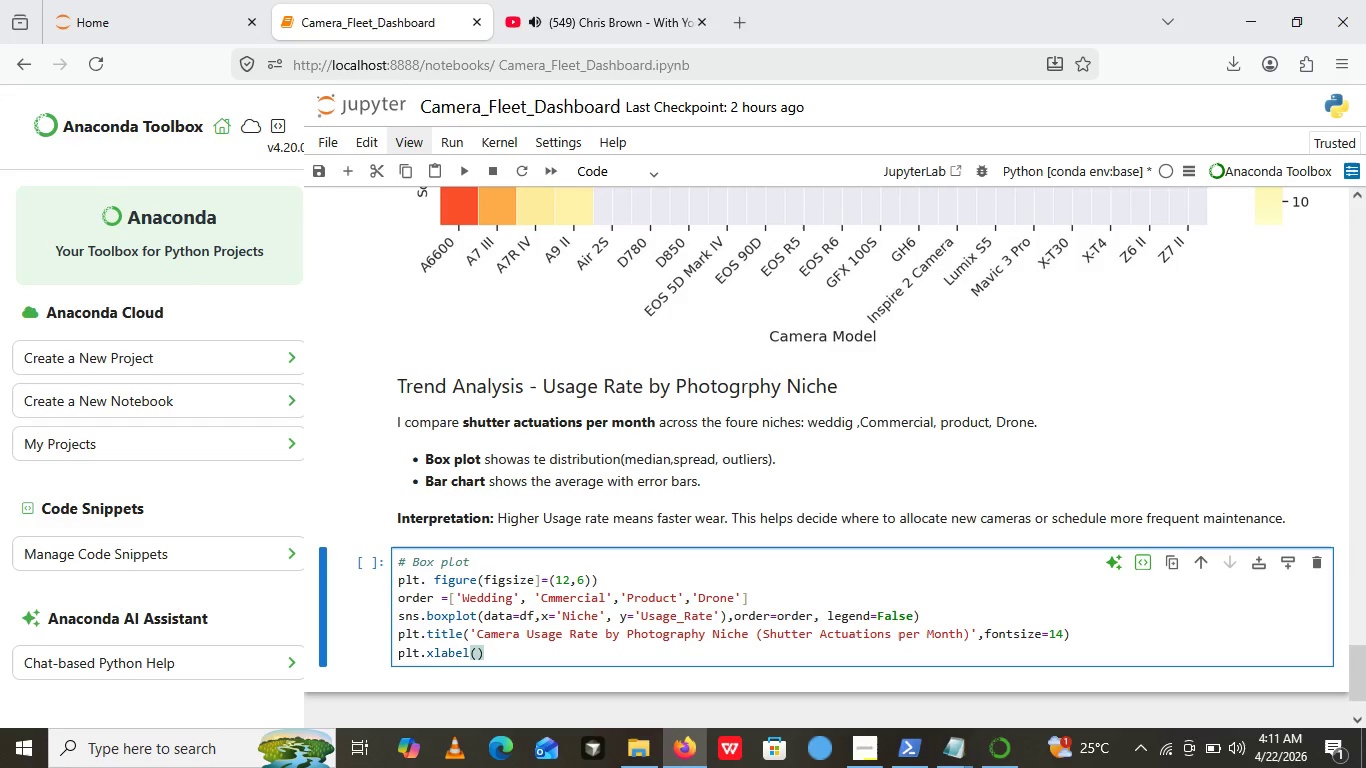 
key(ArrowLeft)
 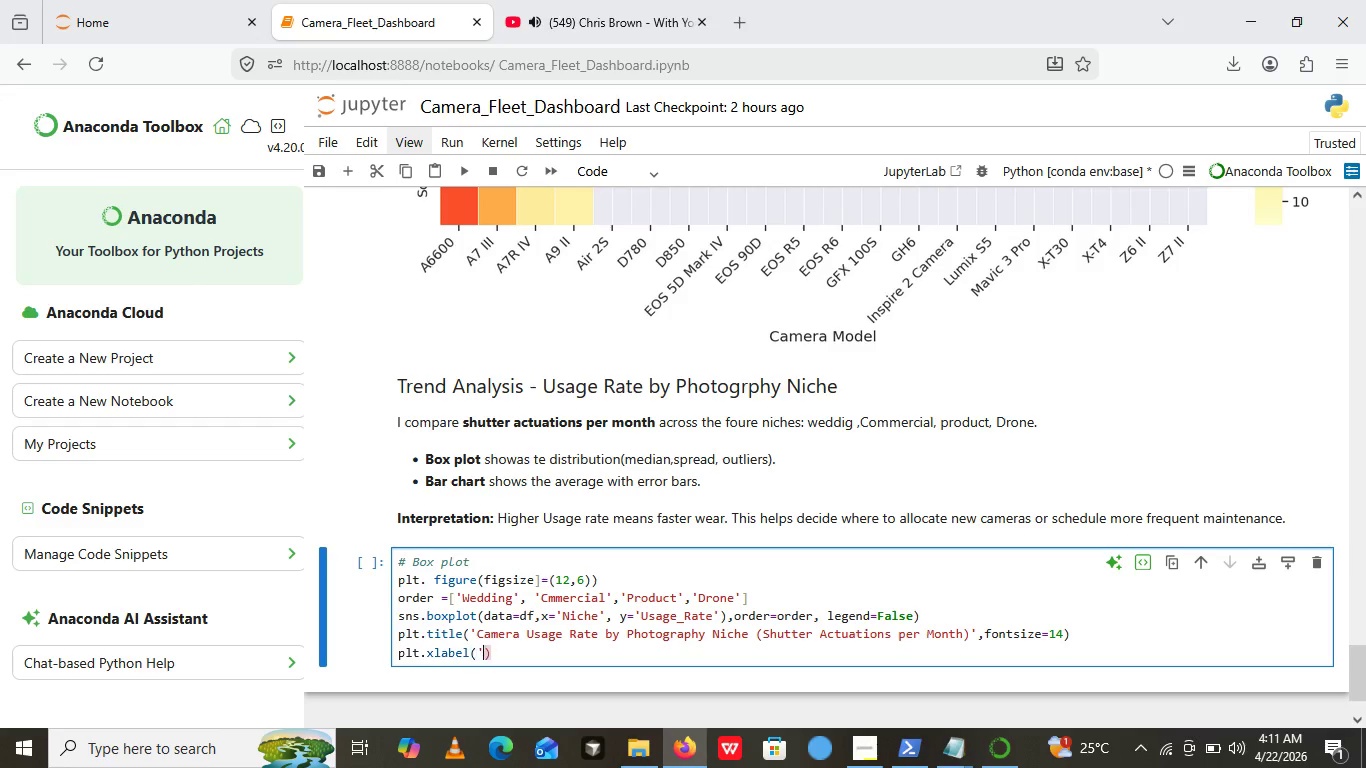 
key(Quote)
 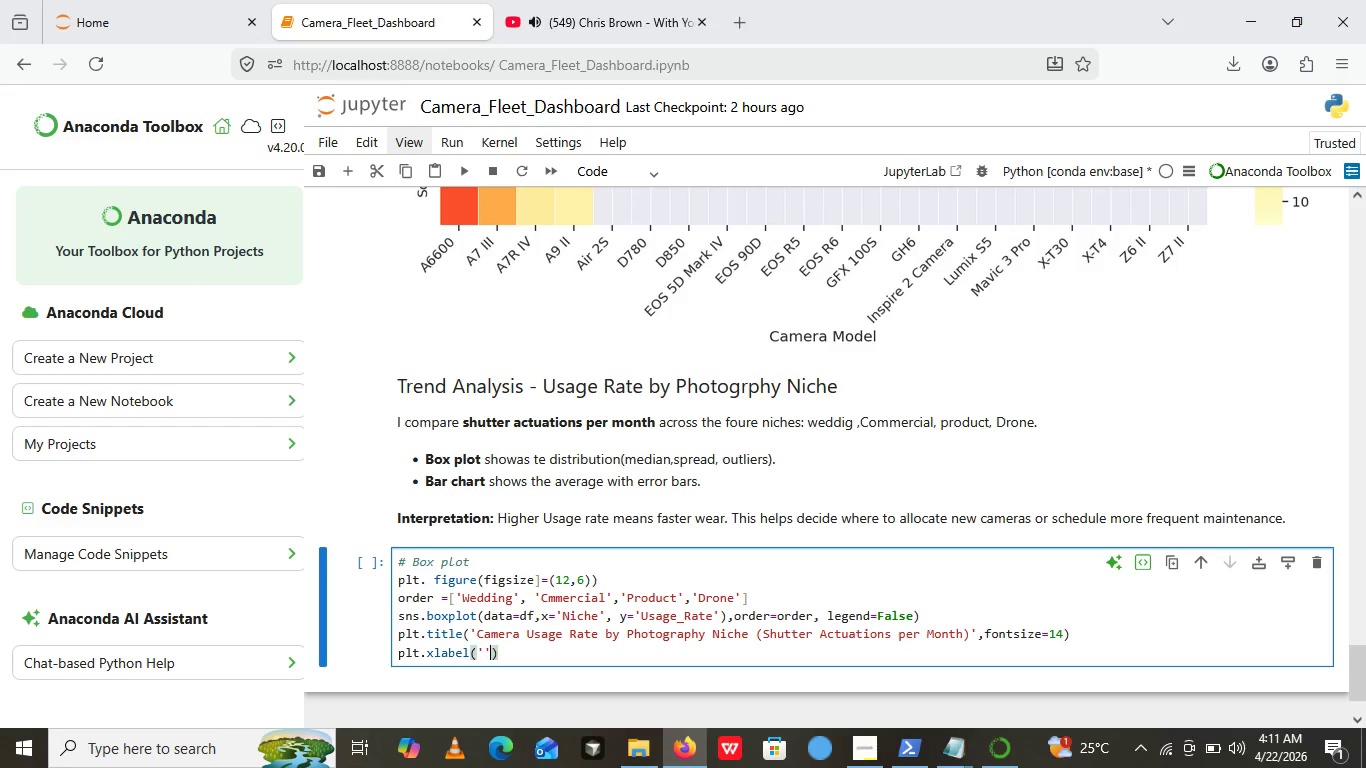 
key(Quote)
 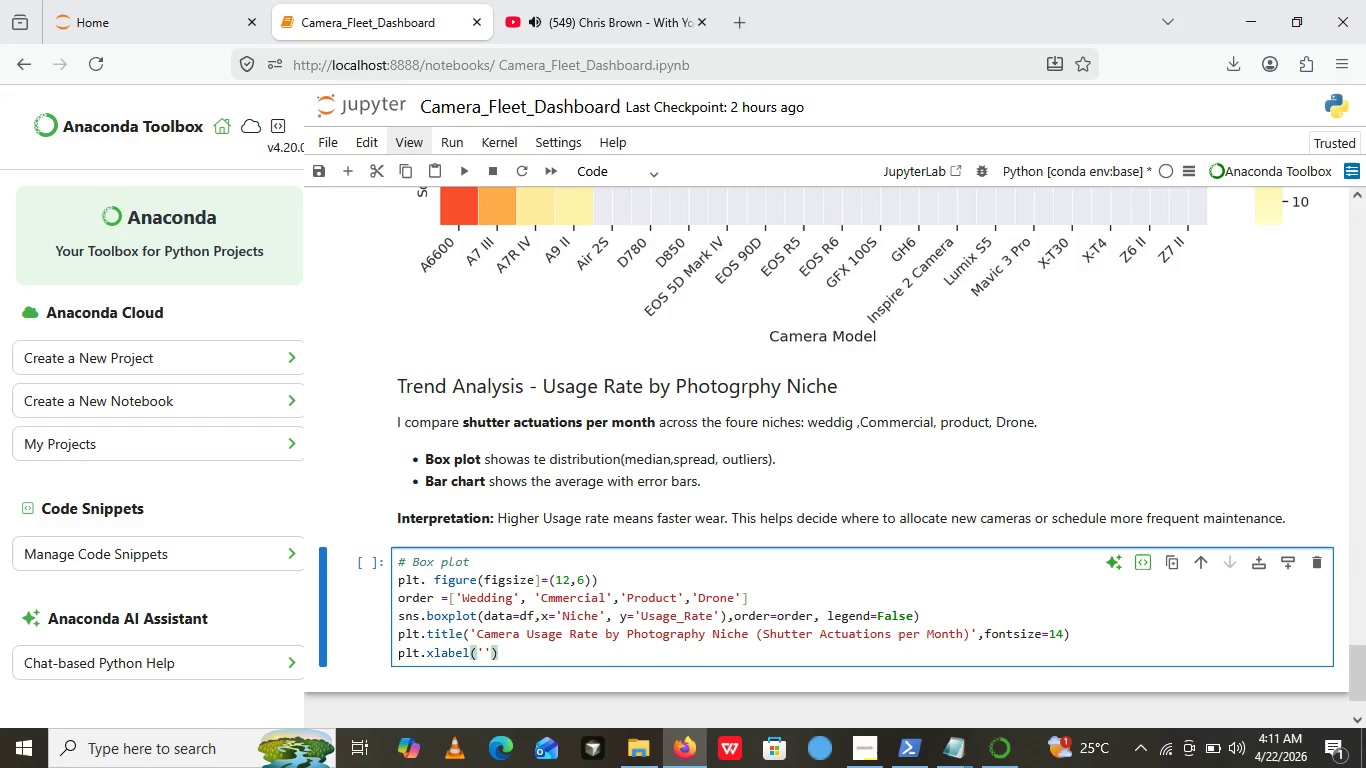 
key(ArrowLeft)
 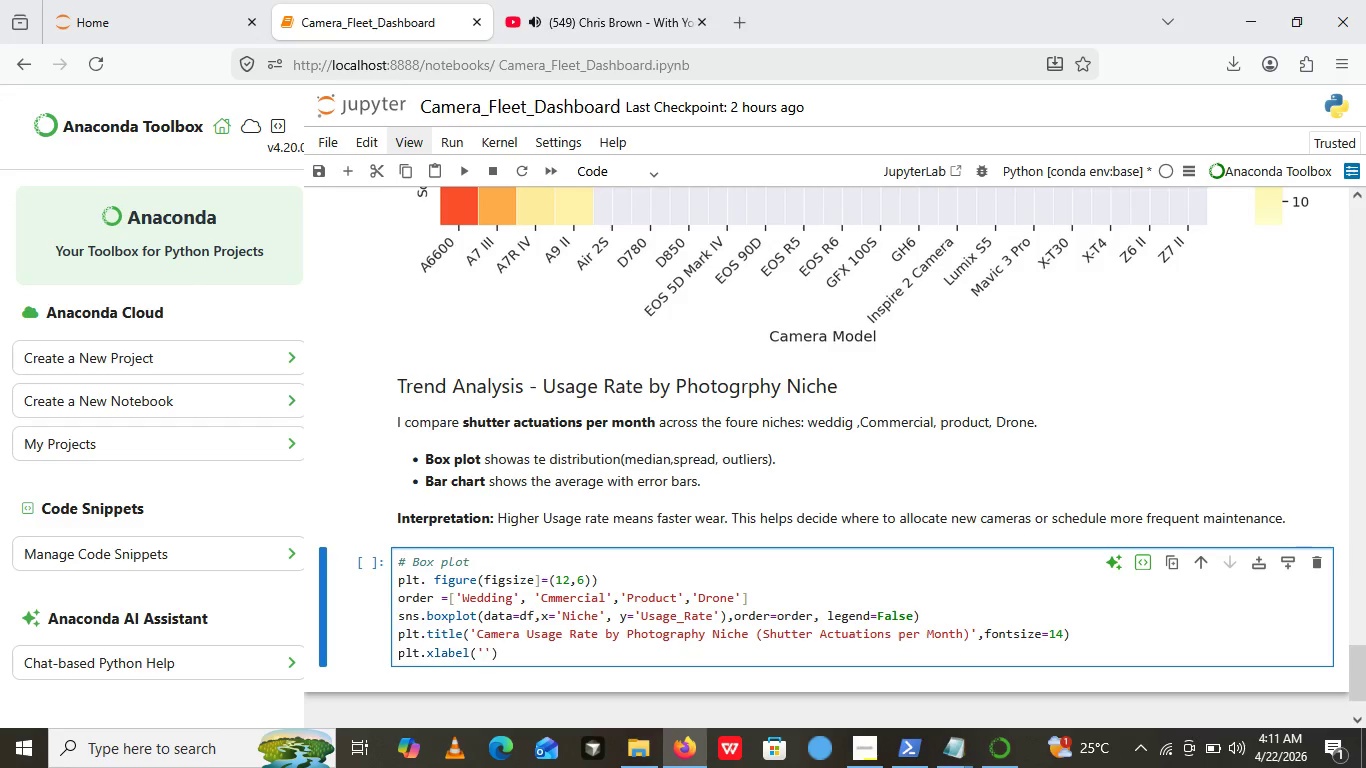 
type(Photogr)
 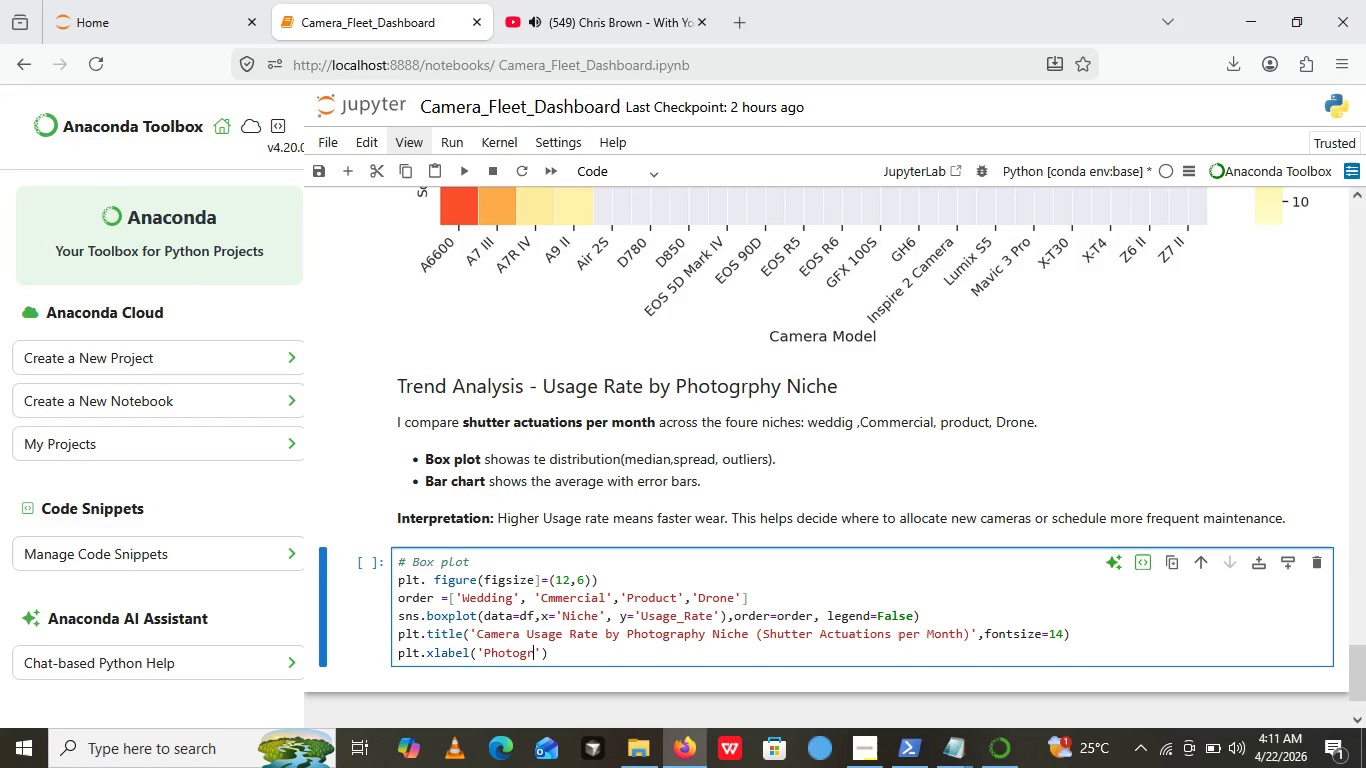 
type(aphy Niche)
 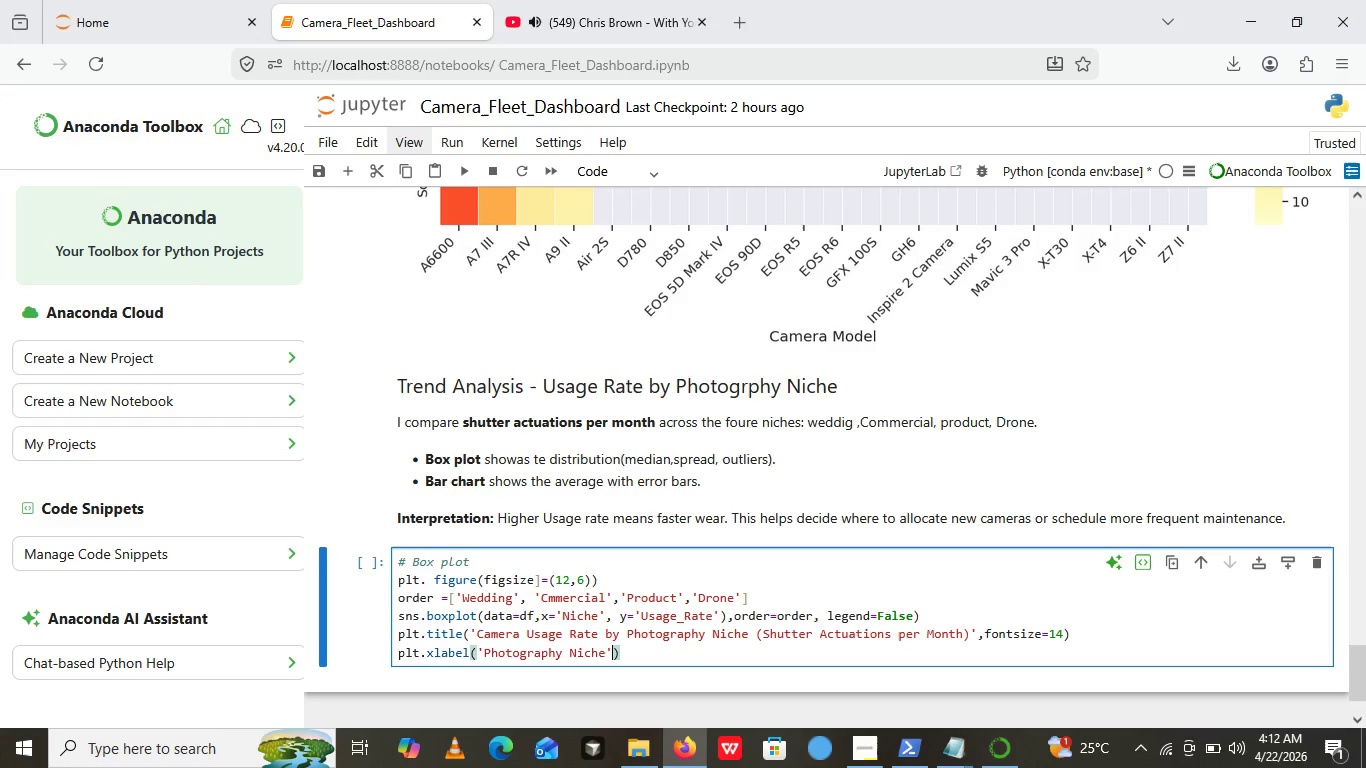 
key(ArrowRight)
 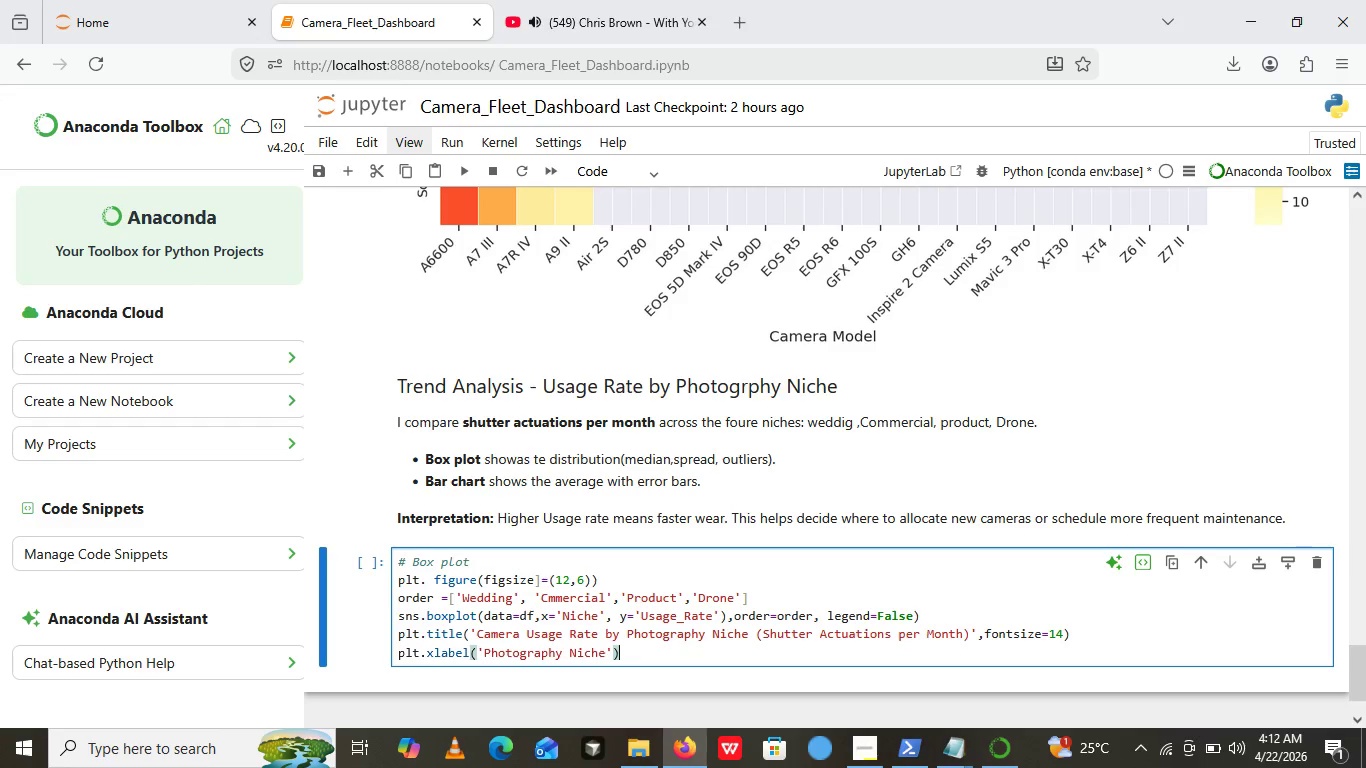 
key(ArrowRight)
 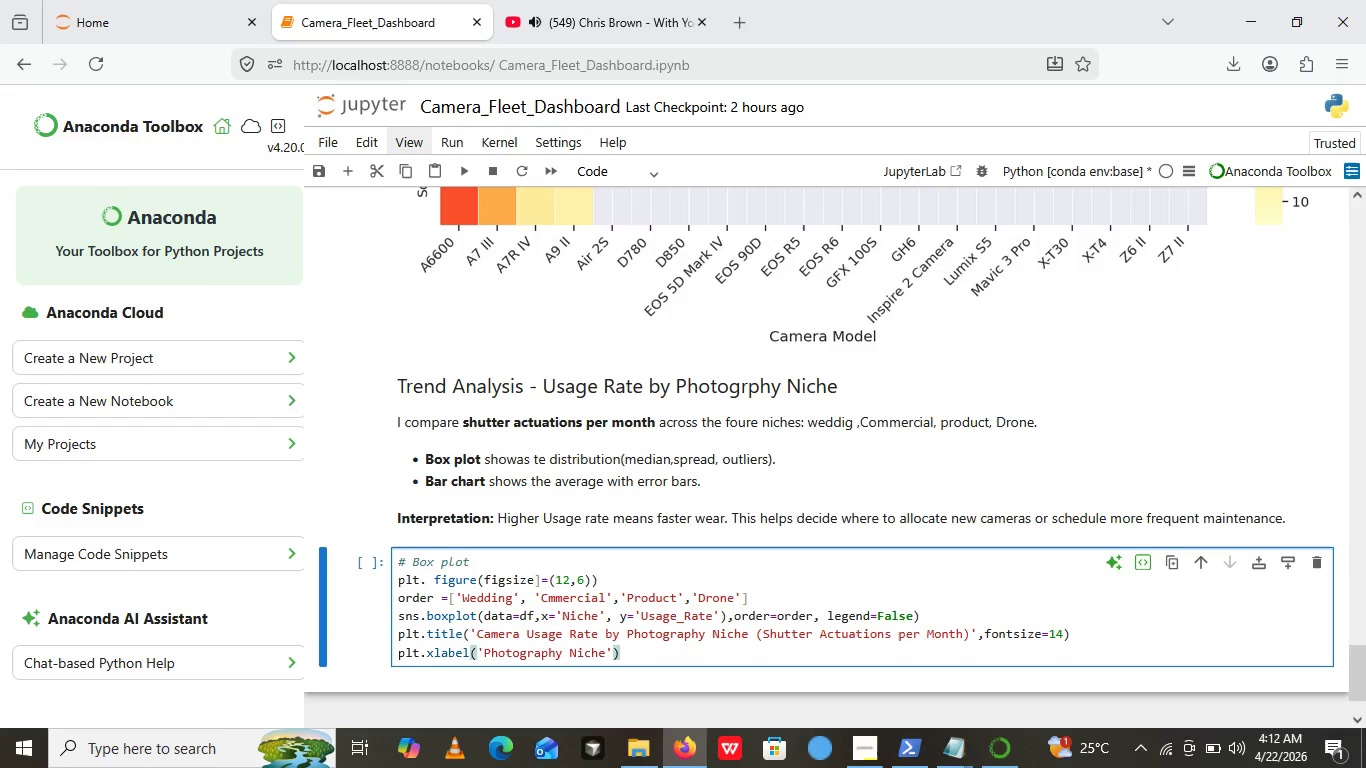 
key(Enter)
 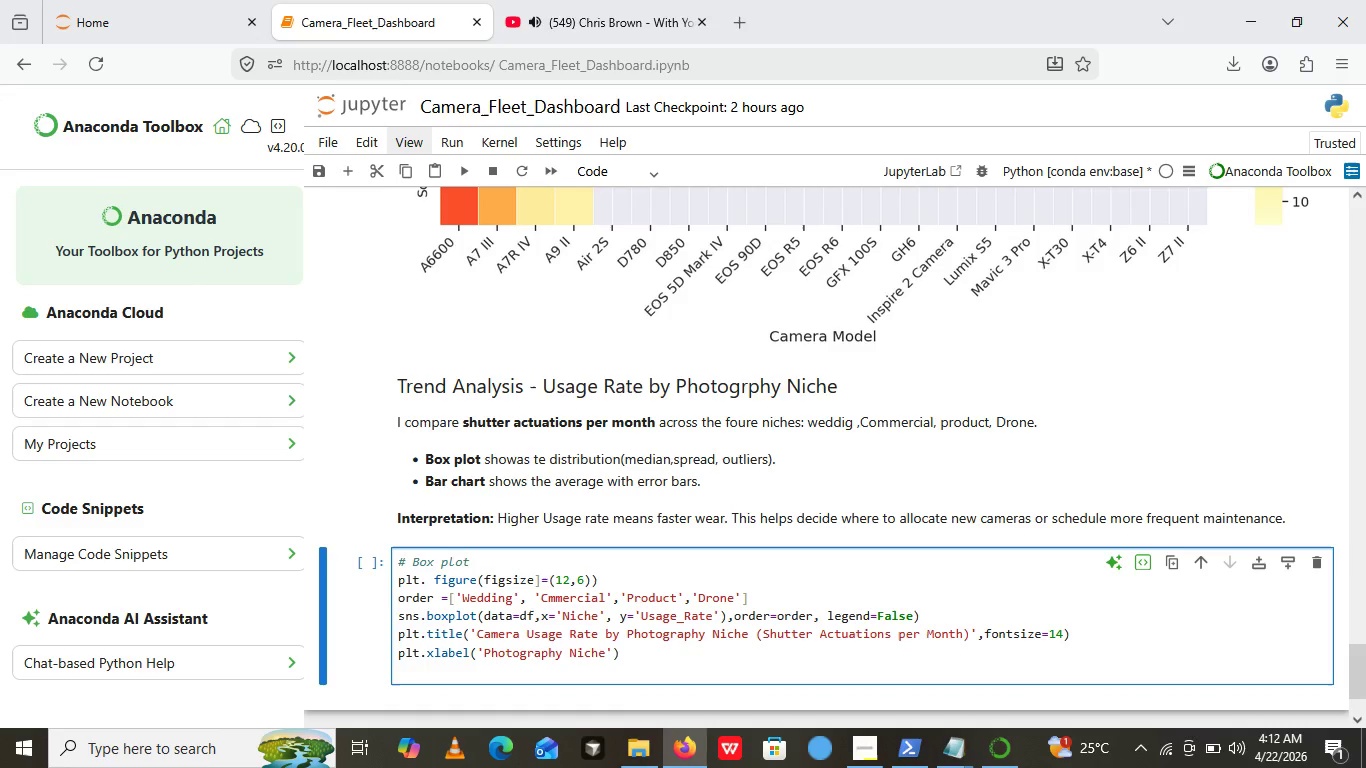 
type(plt.ylabel())
 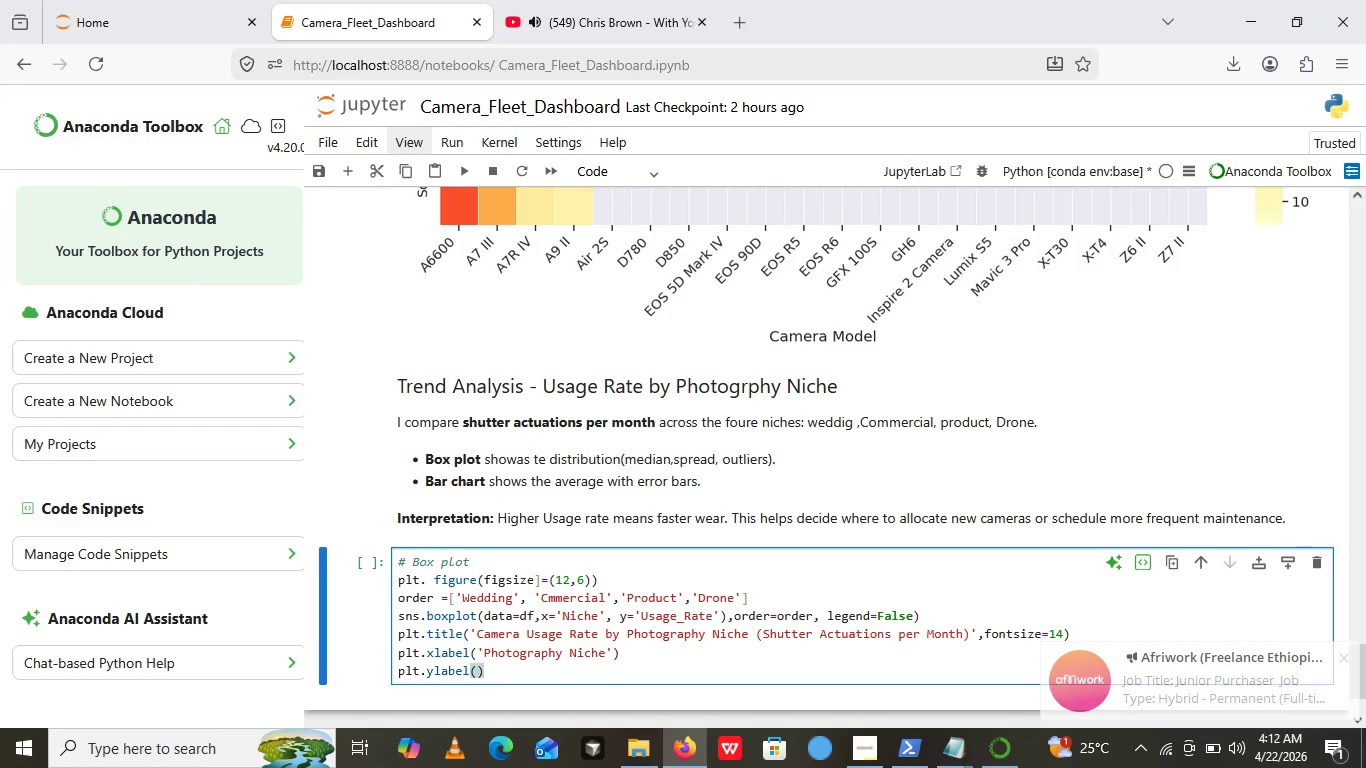 
key(ArrowLeft)
 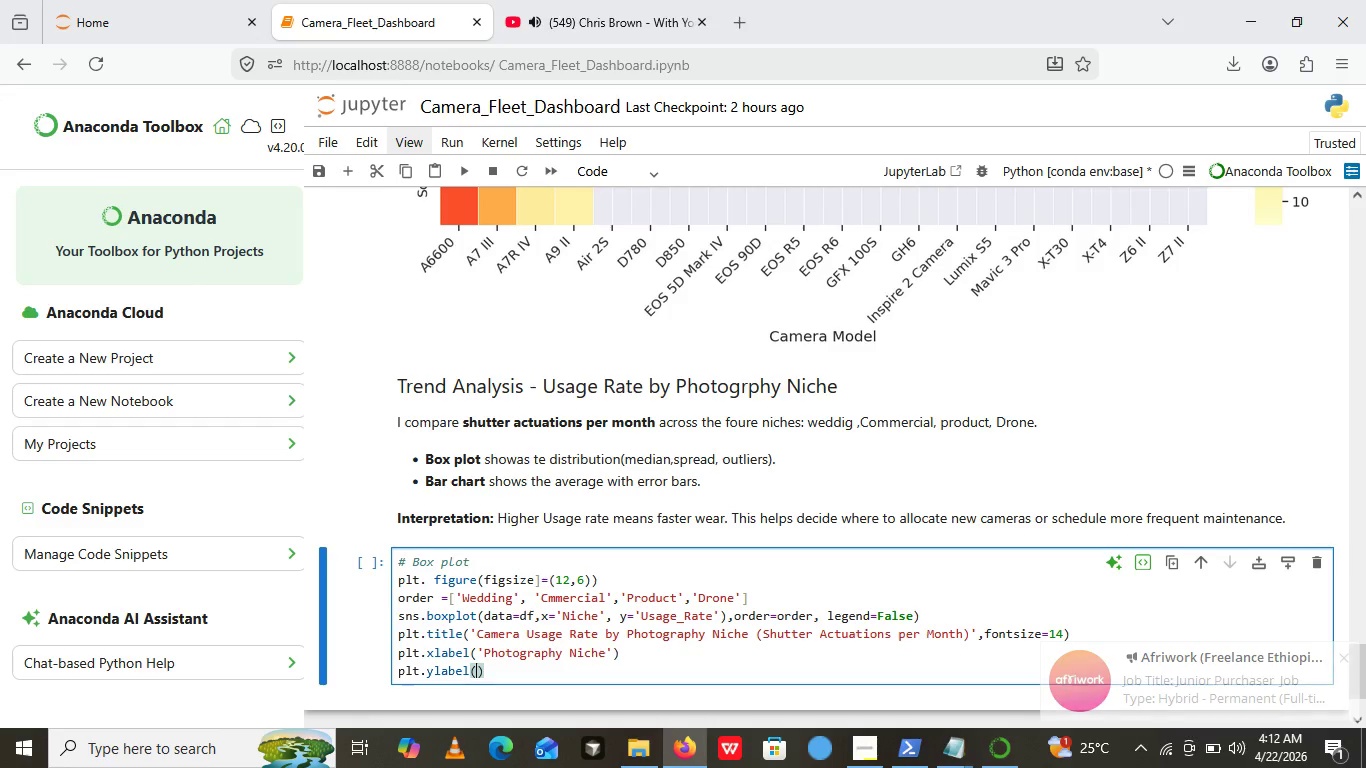 
key(Quote)
 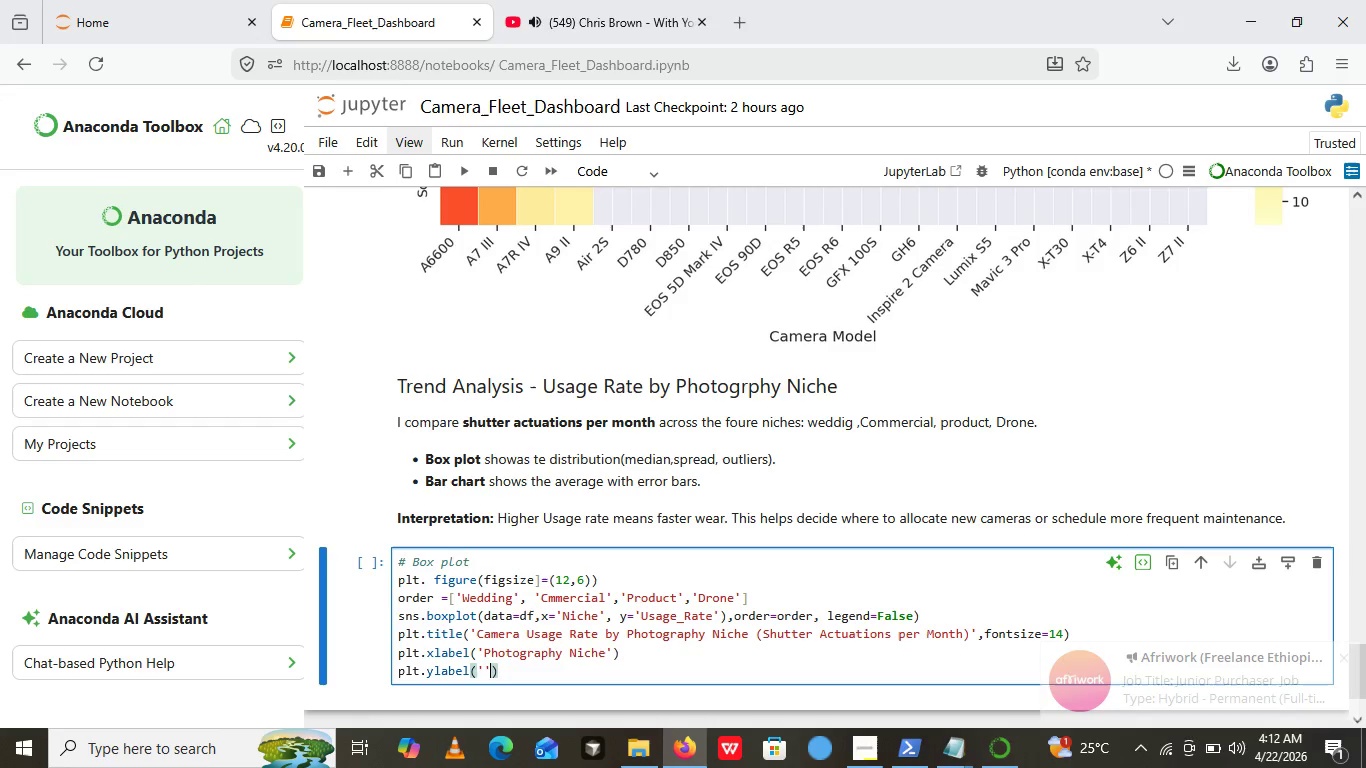 
key(Quote)
 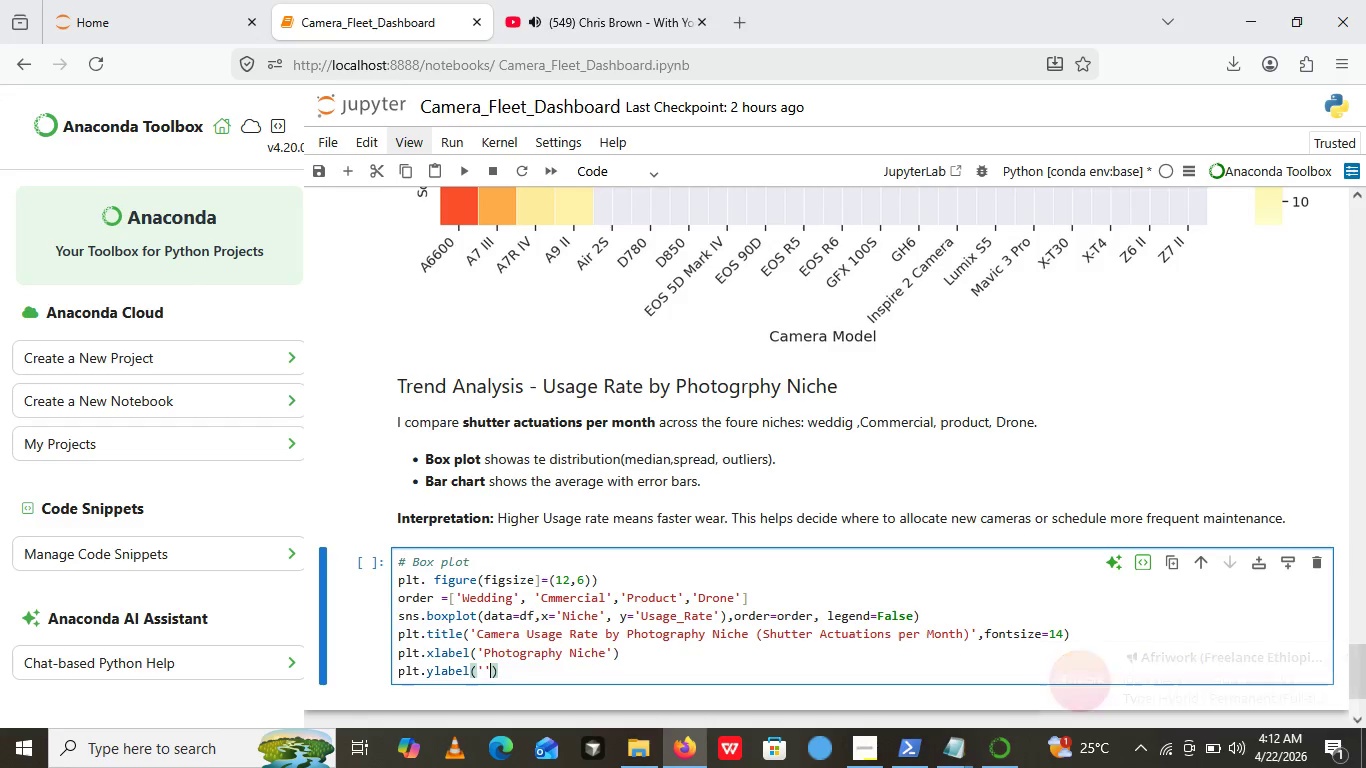 
key(ArrowLeft)
 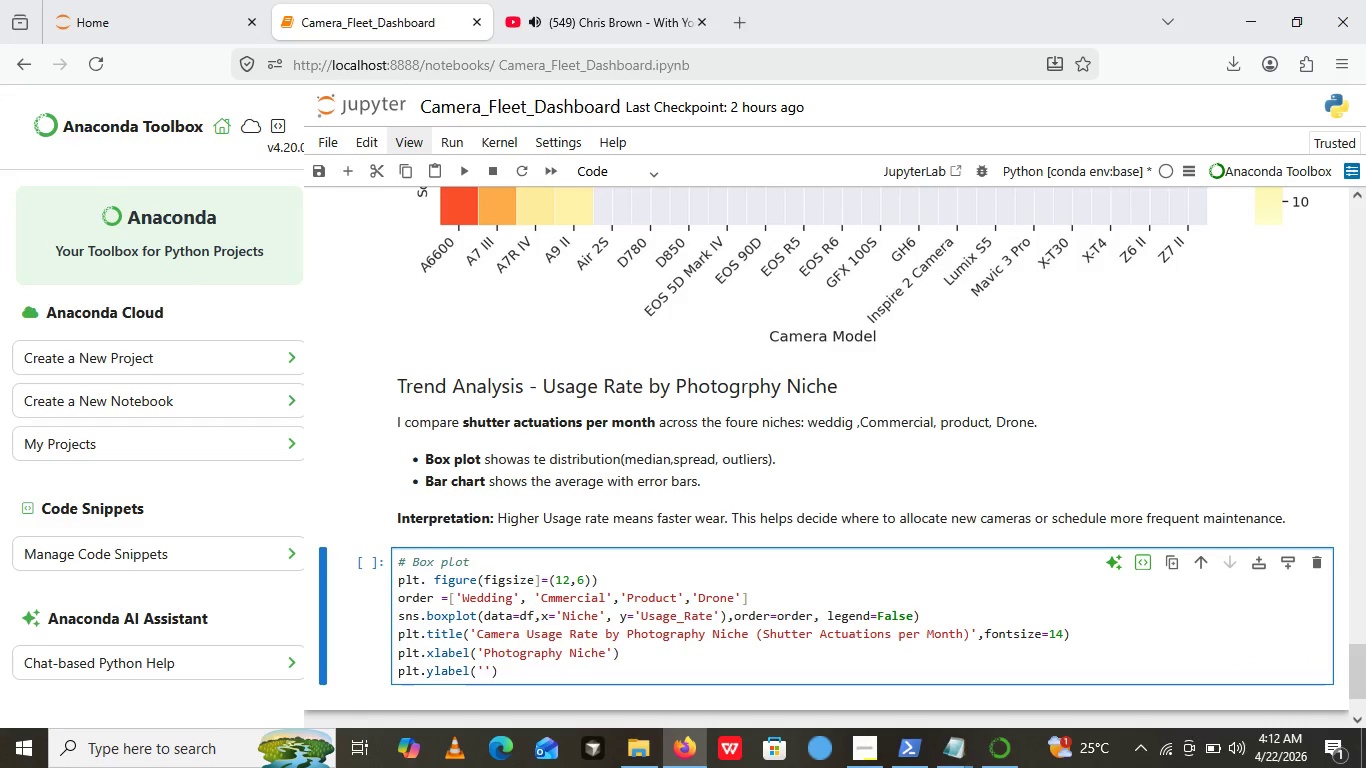 
type(sf)
key(Backspace)
type(H)
 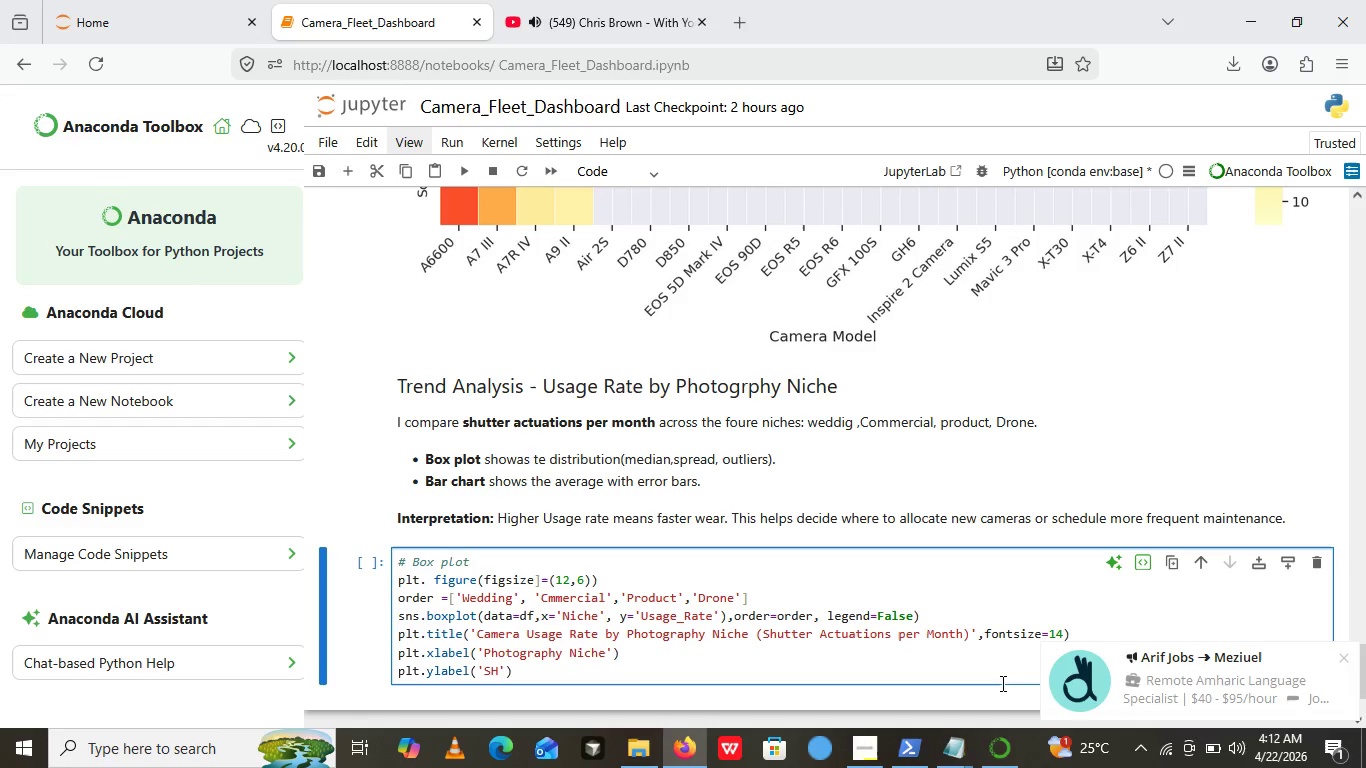 
left_click([1203, 684])
 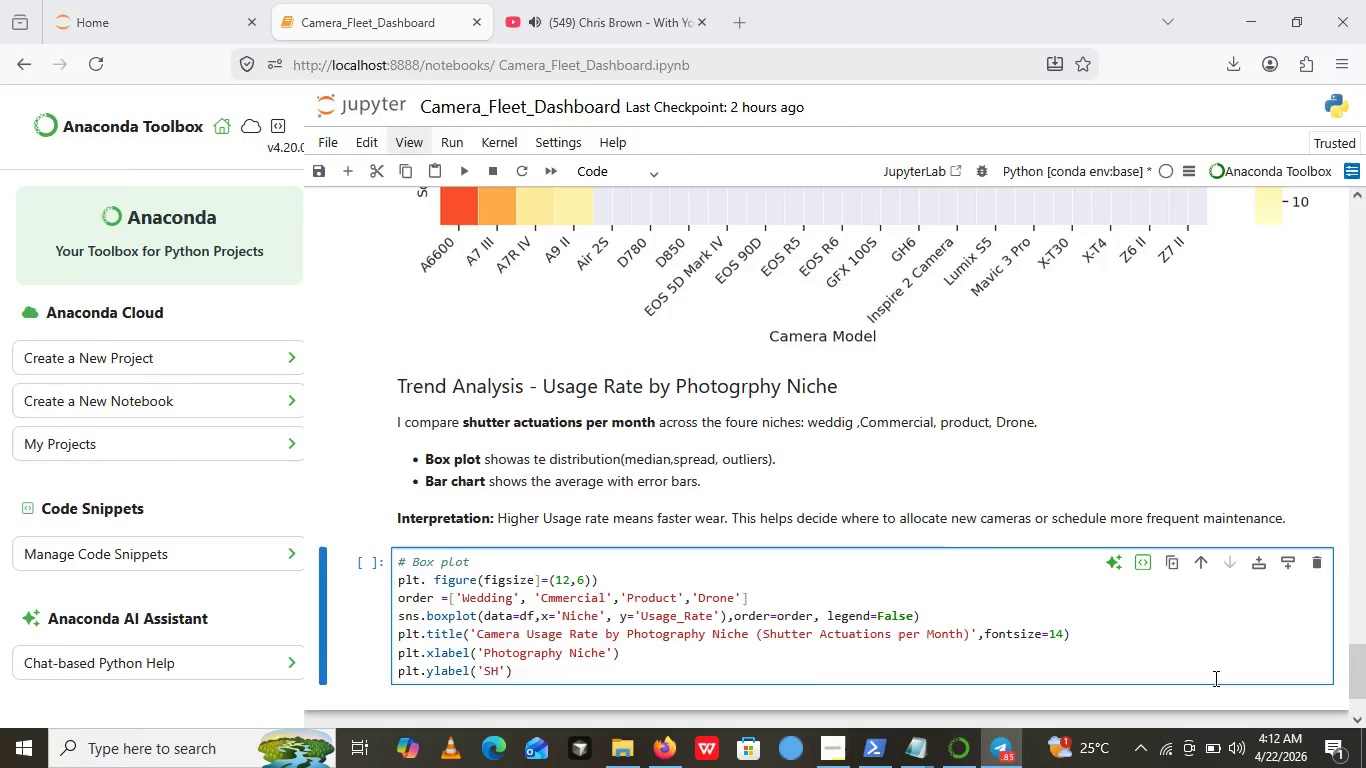 
left_click([1214, 678])
 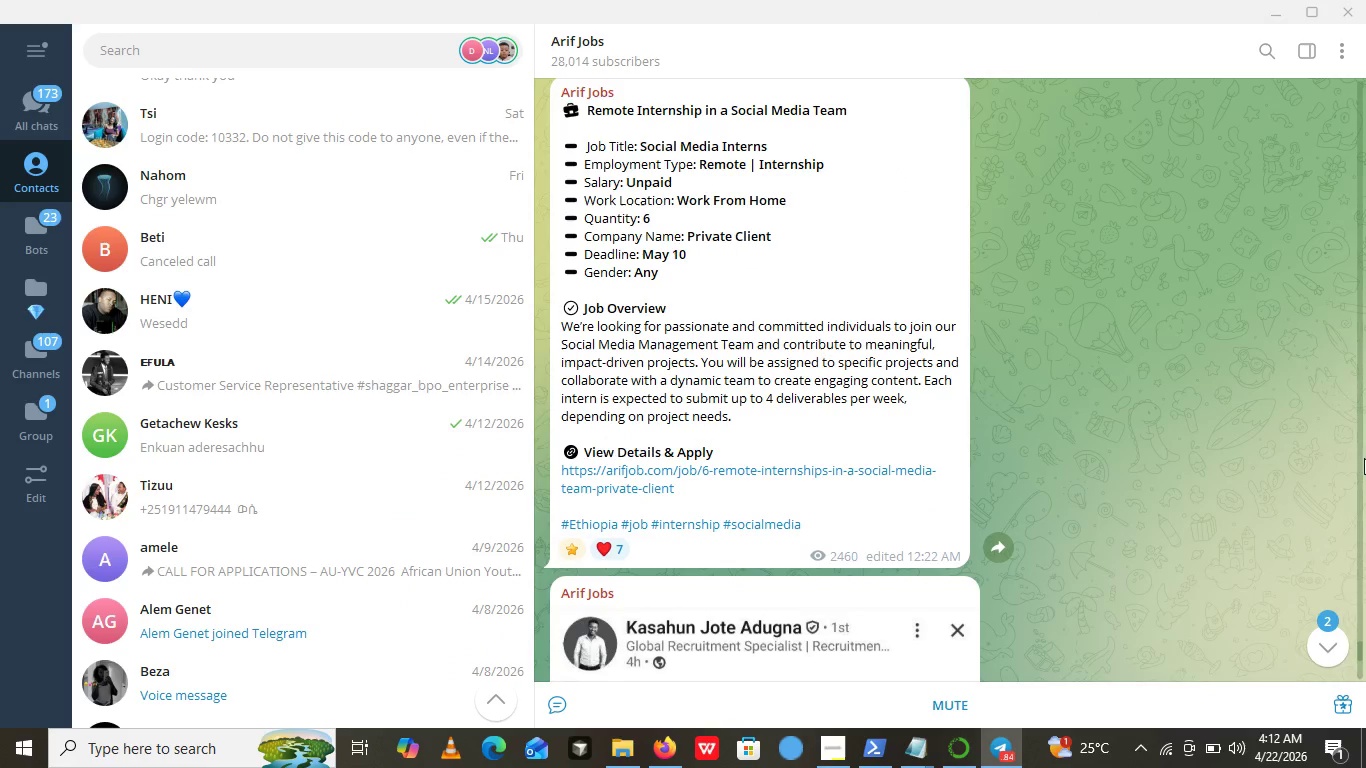 
left_click([1336, 637])
 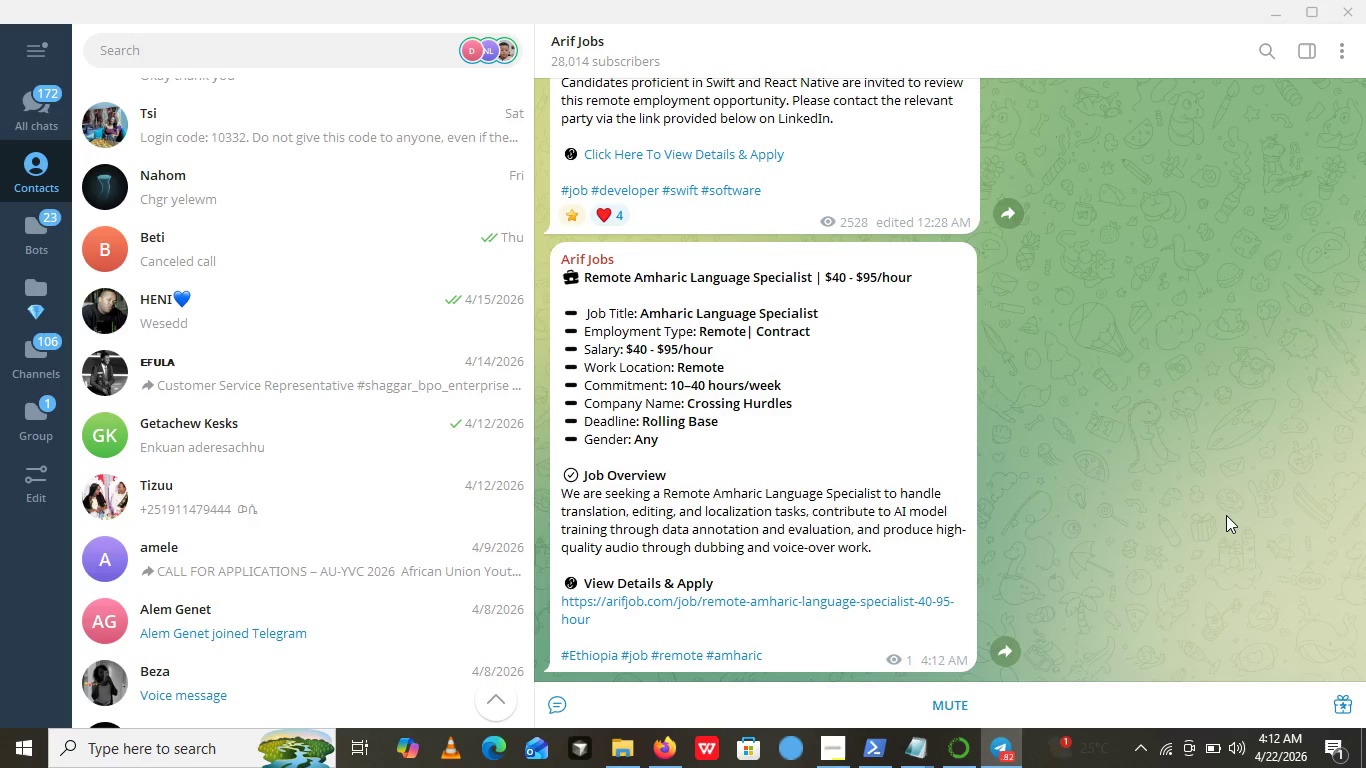 
wait(19.8)
 